 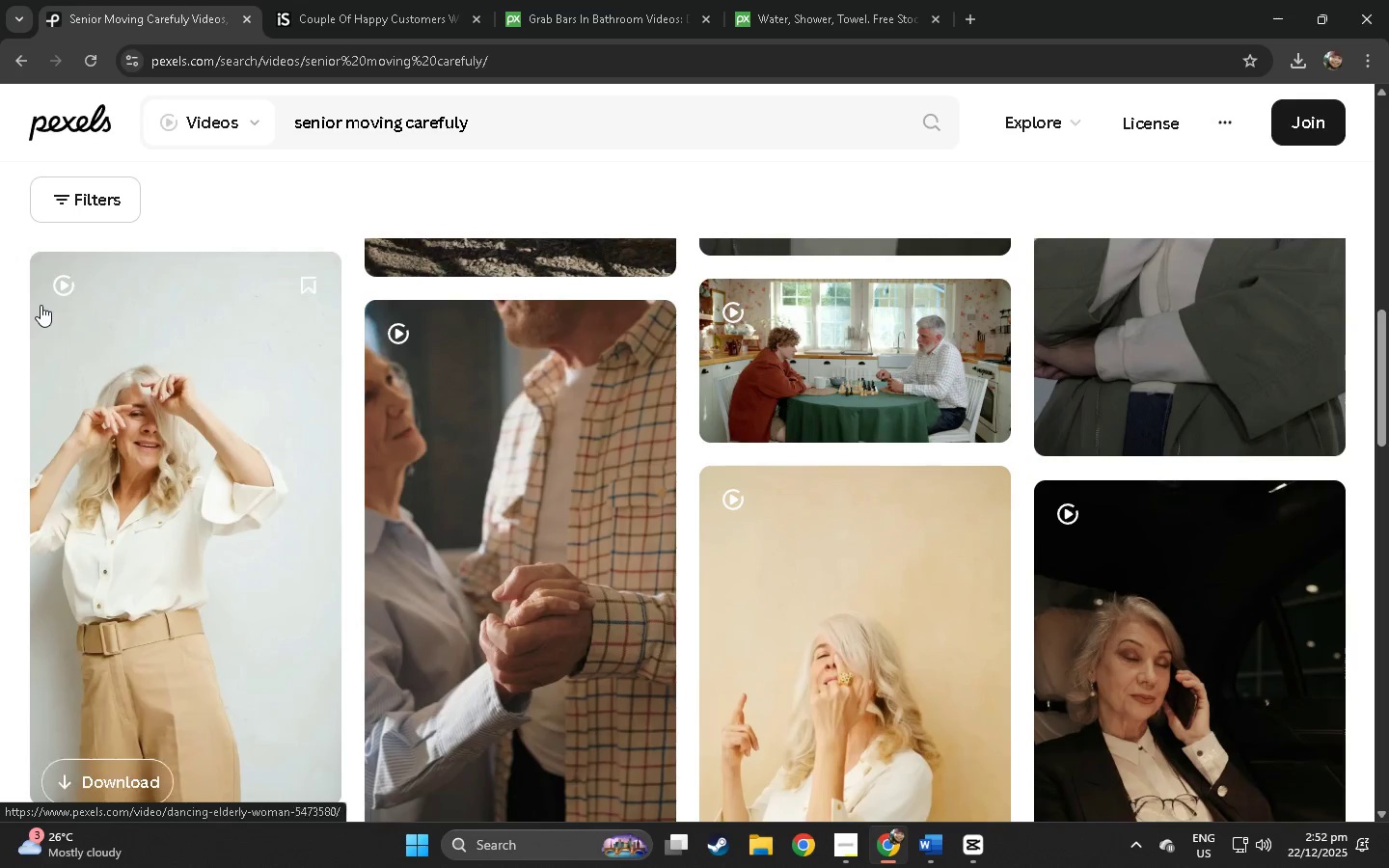 
double_click([959, 62])
 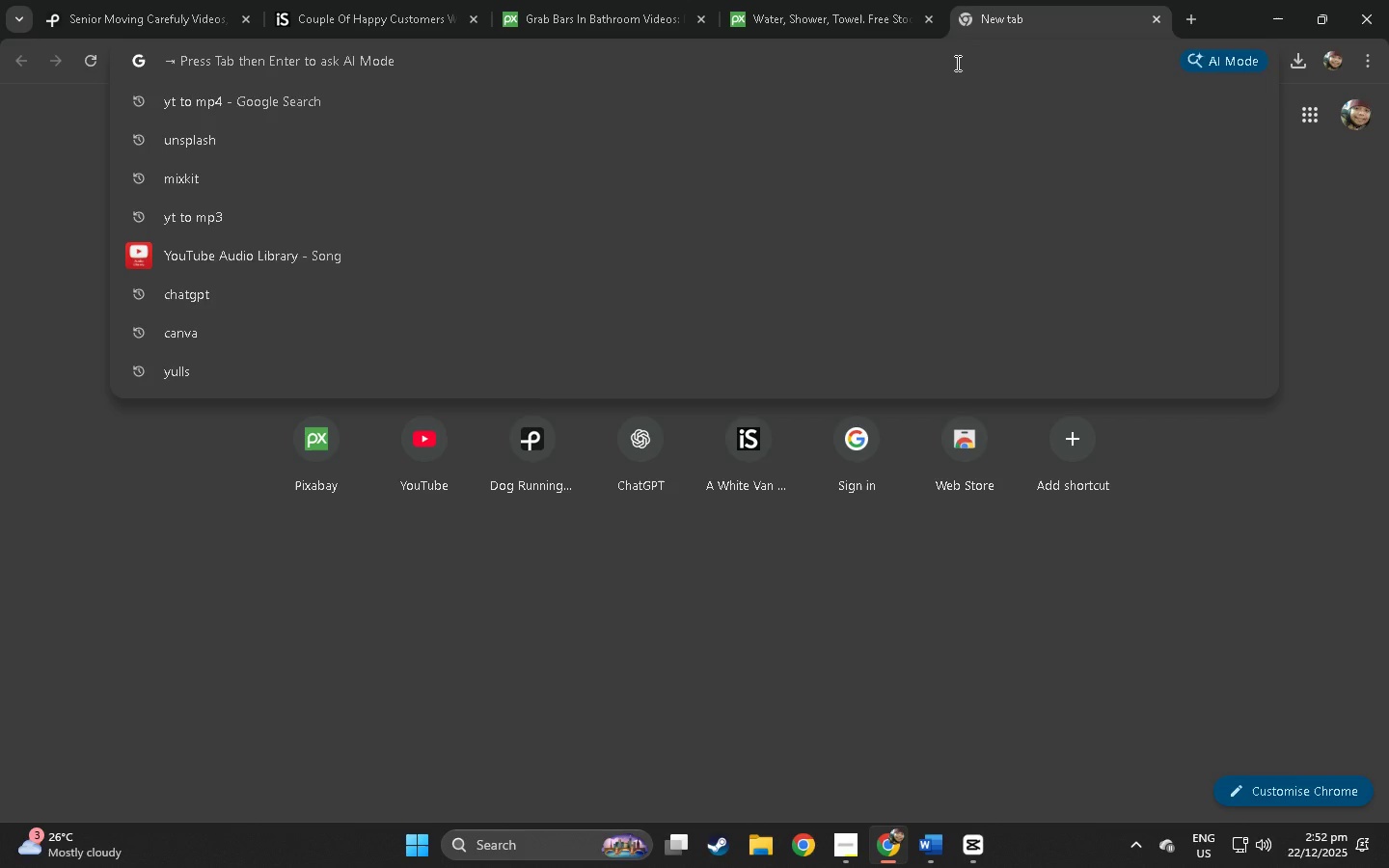 
key(Y)
 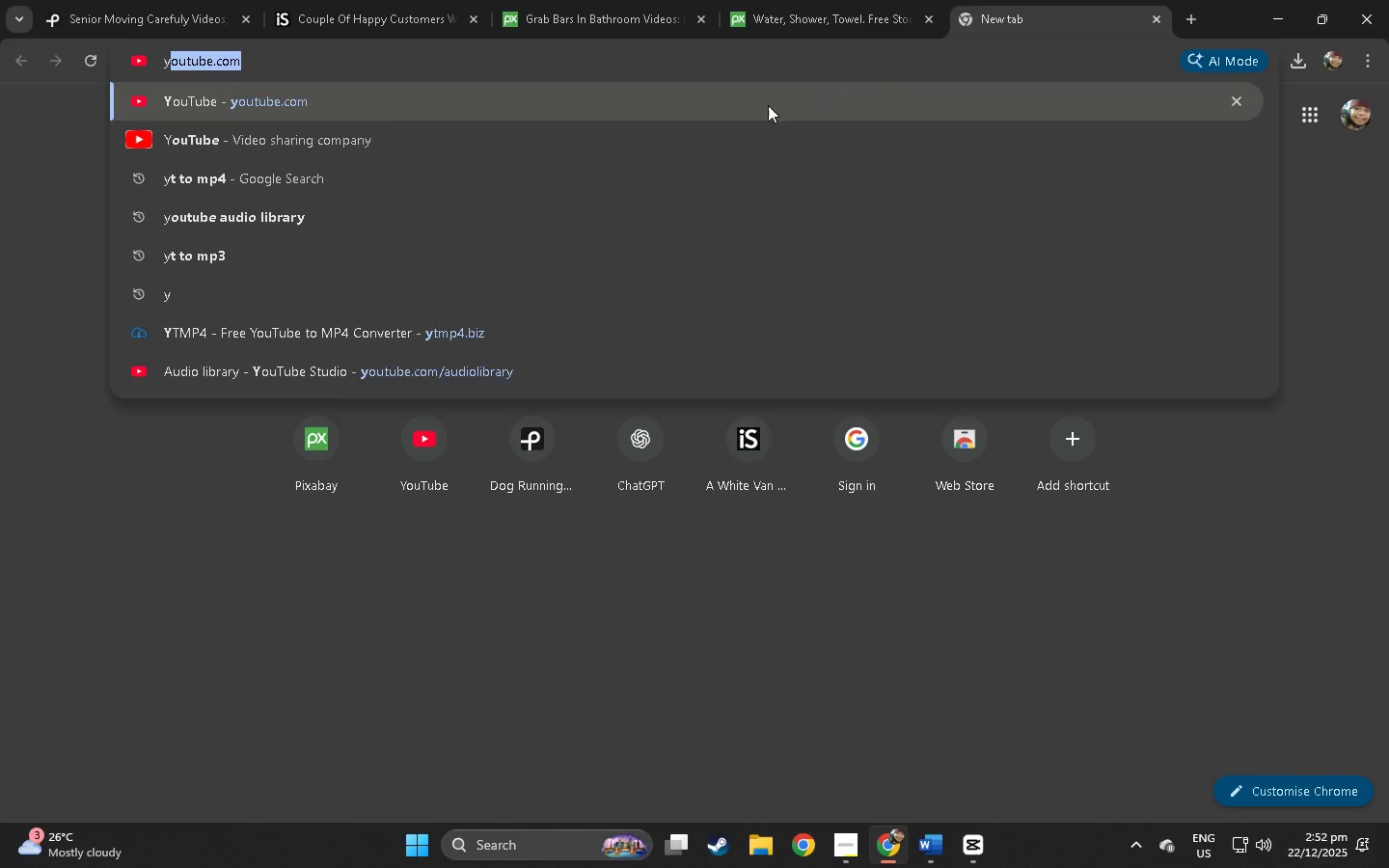 
left_click([768, 105])
 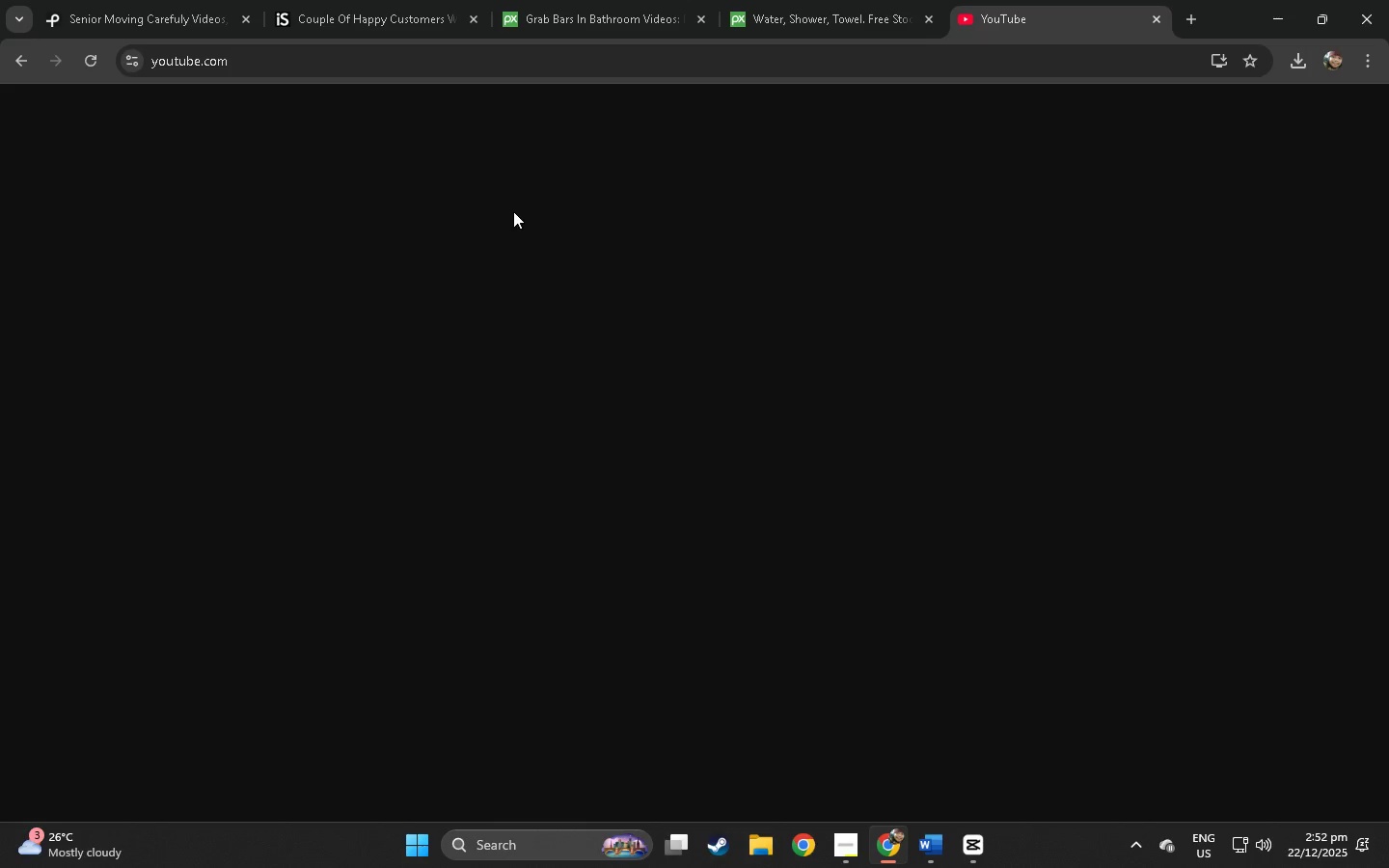 
left_click([565, 112])
 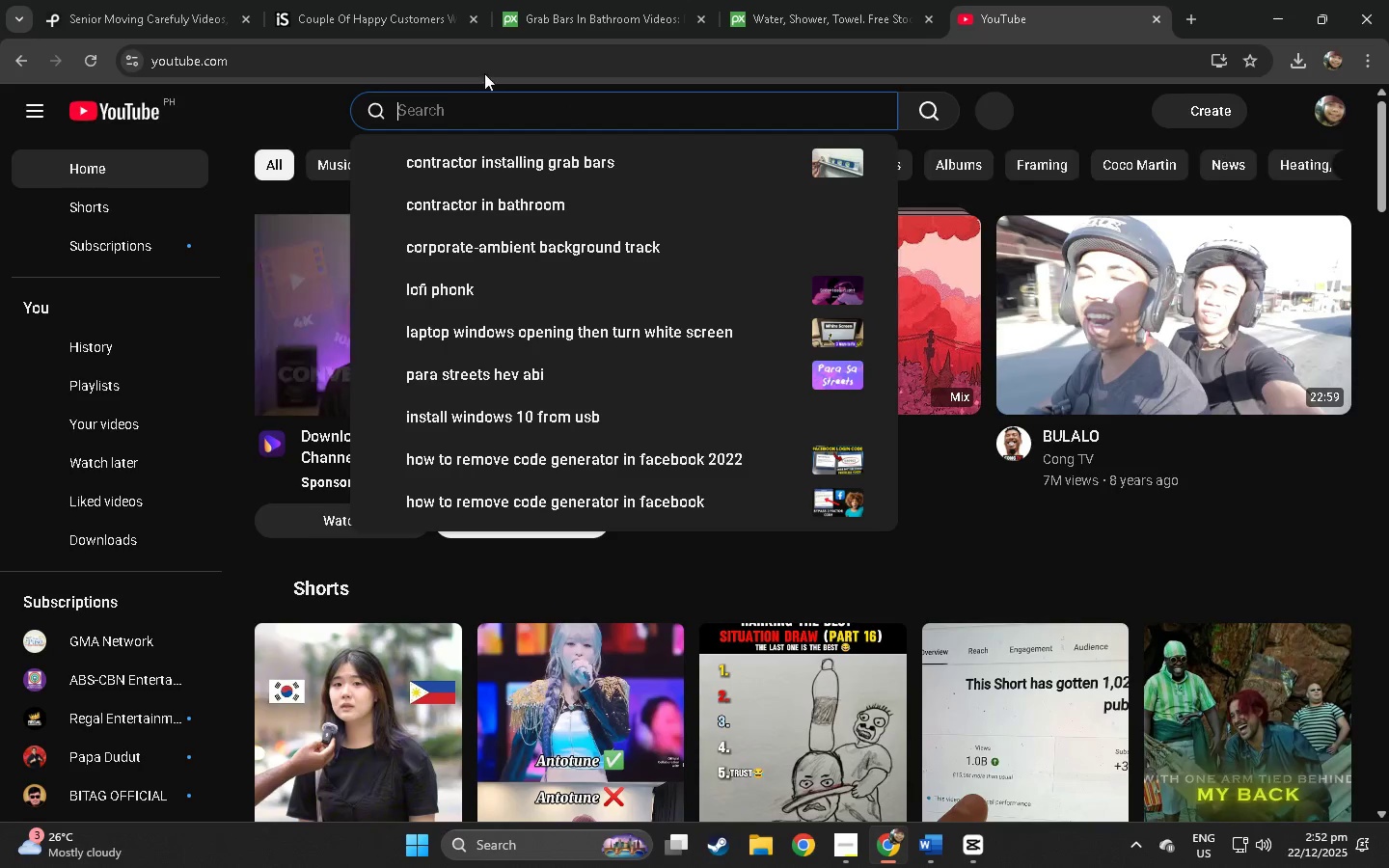 
left_click([154, 0])
 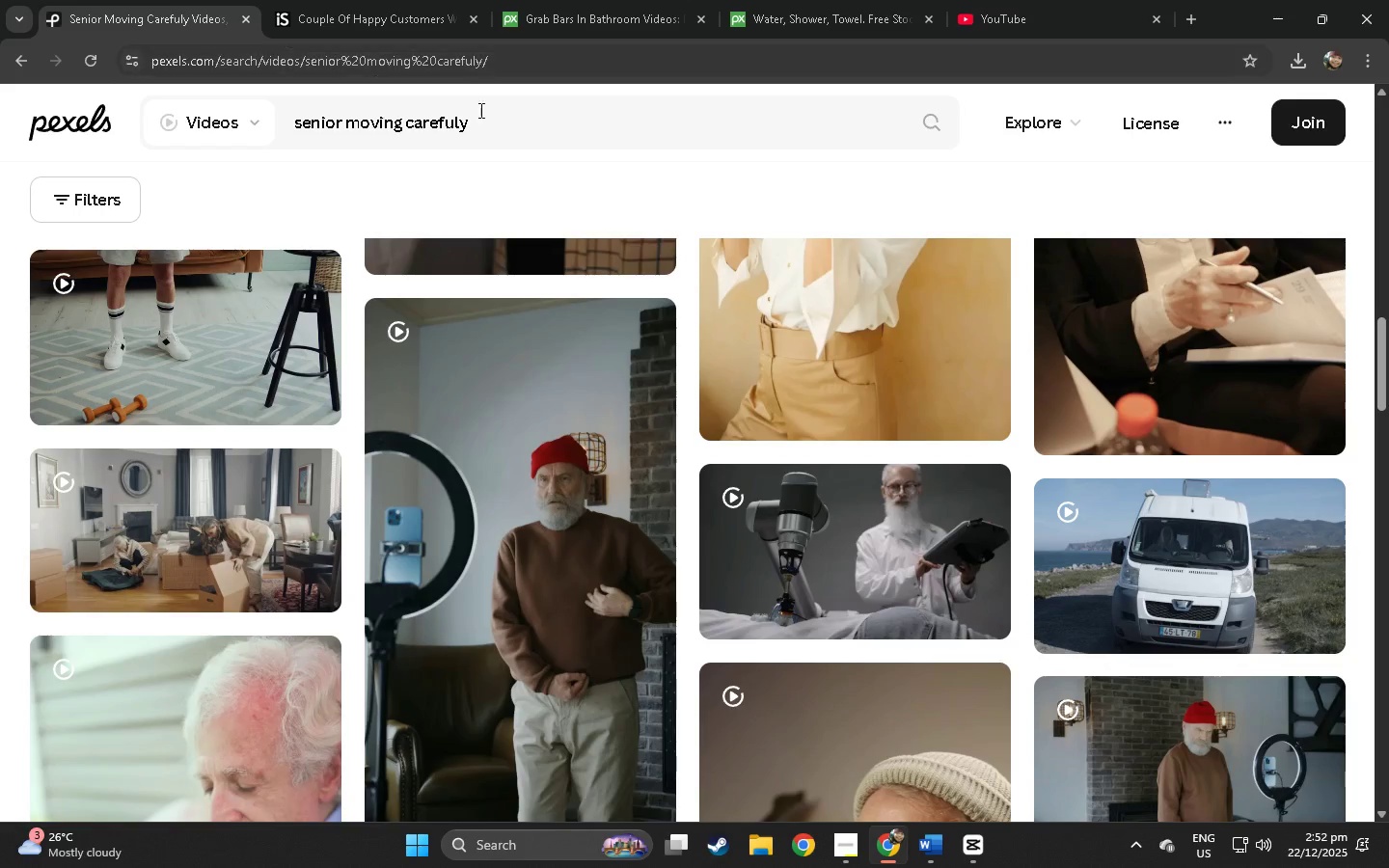 
left_click_drag(start_coordinate=[578, 128], to_coordinate=[157, 132])
 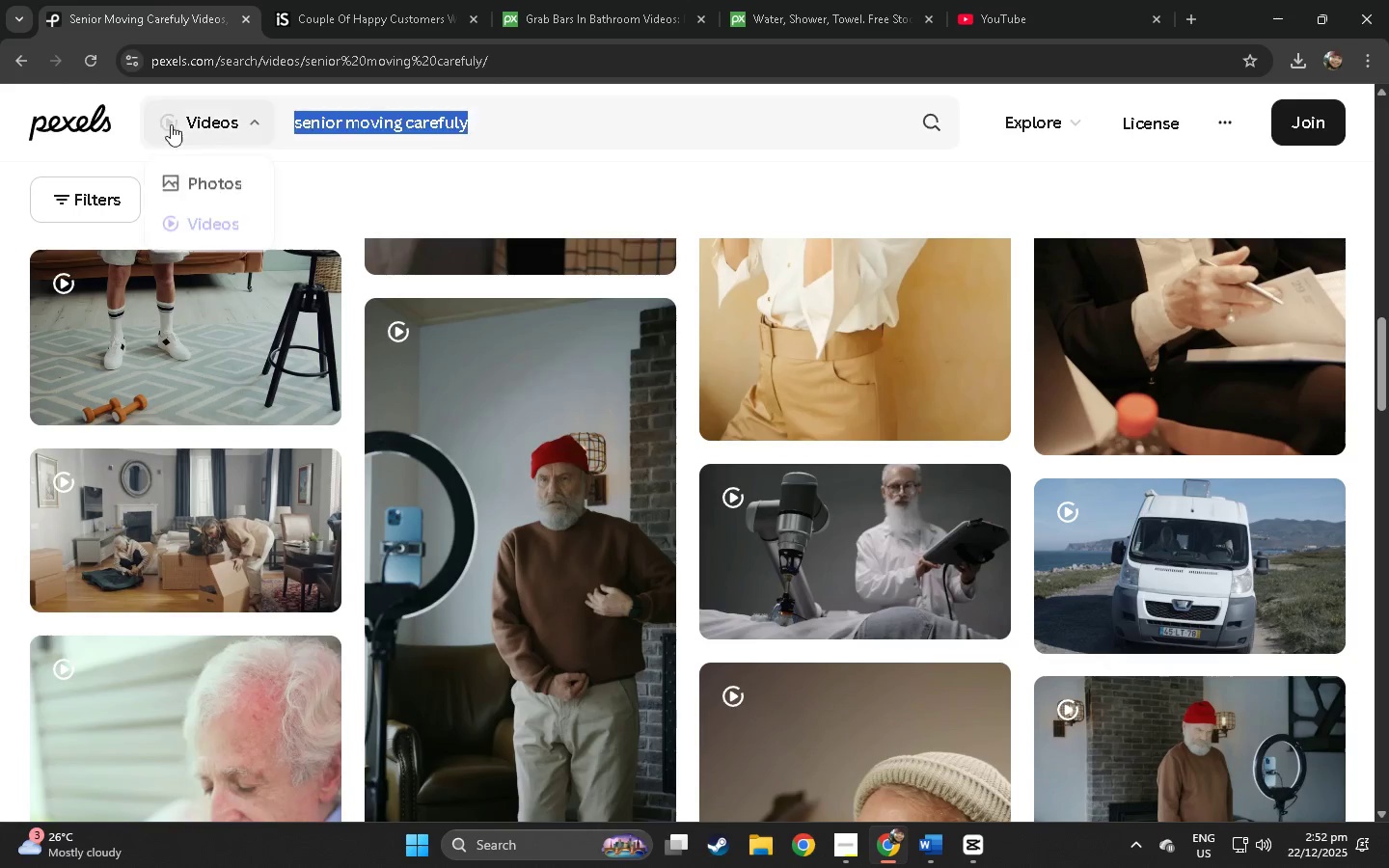 
key(Control+ControlLeft)
 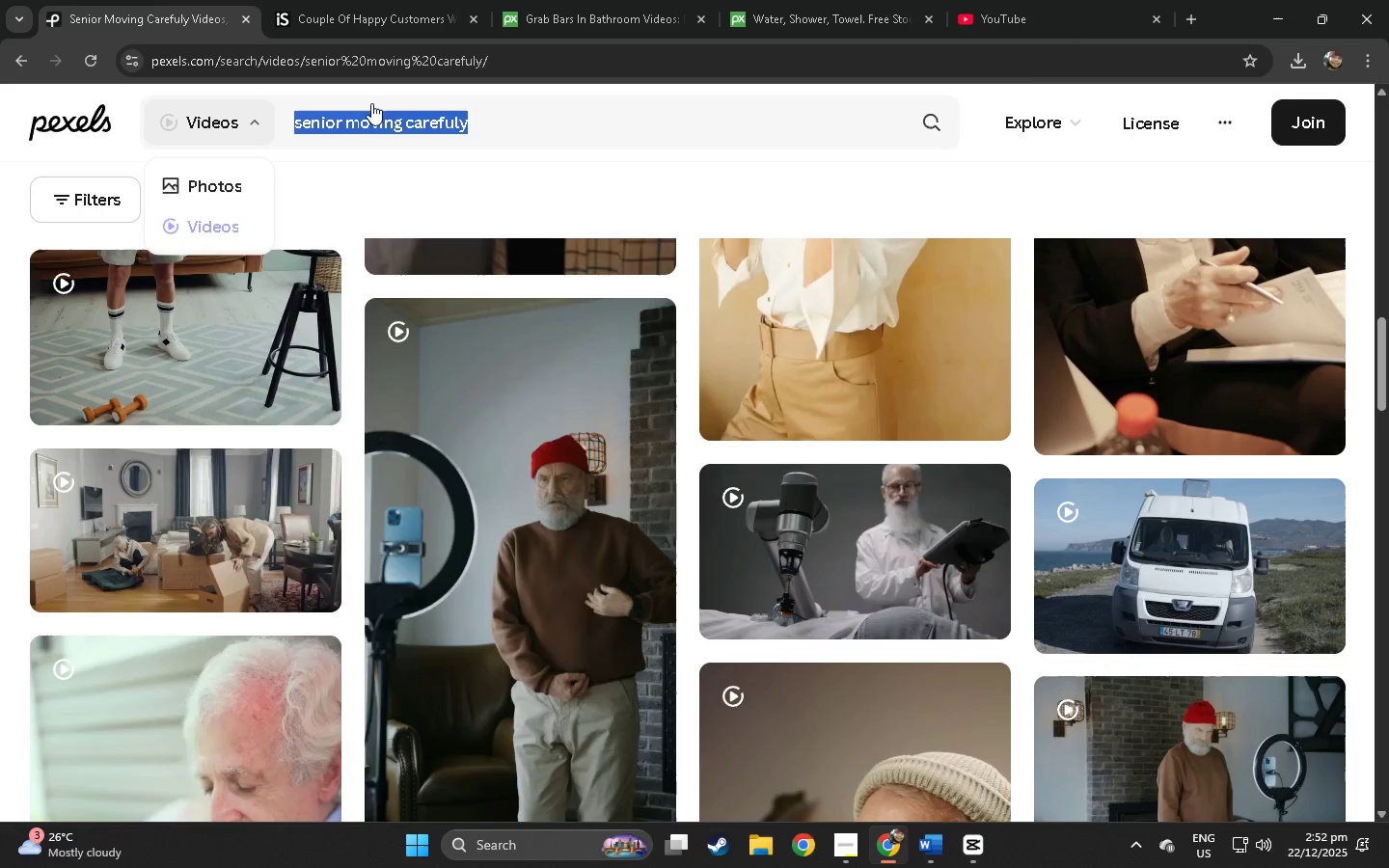 
key(Control+C)
 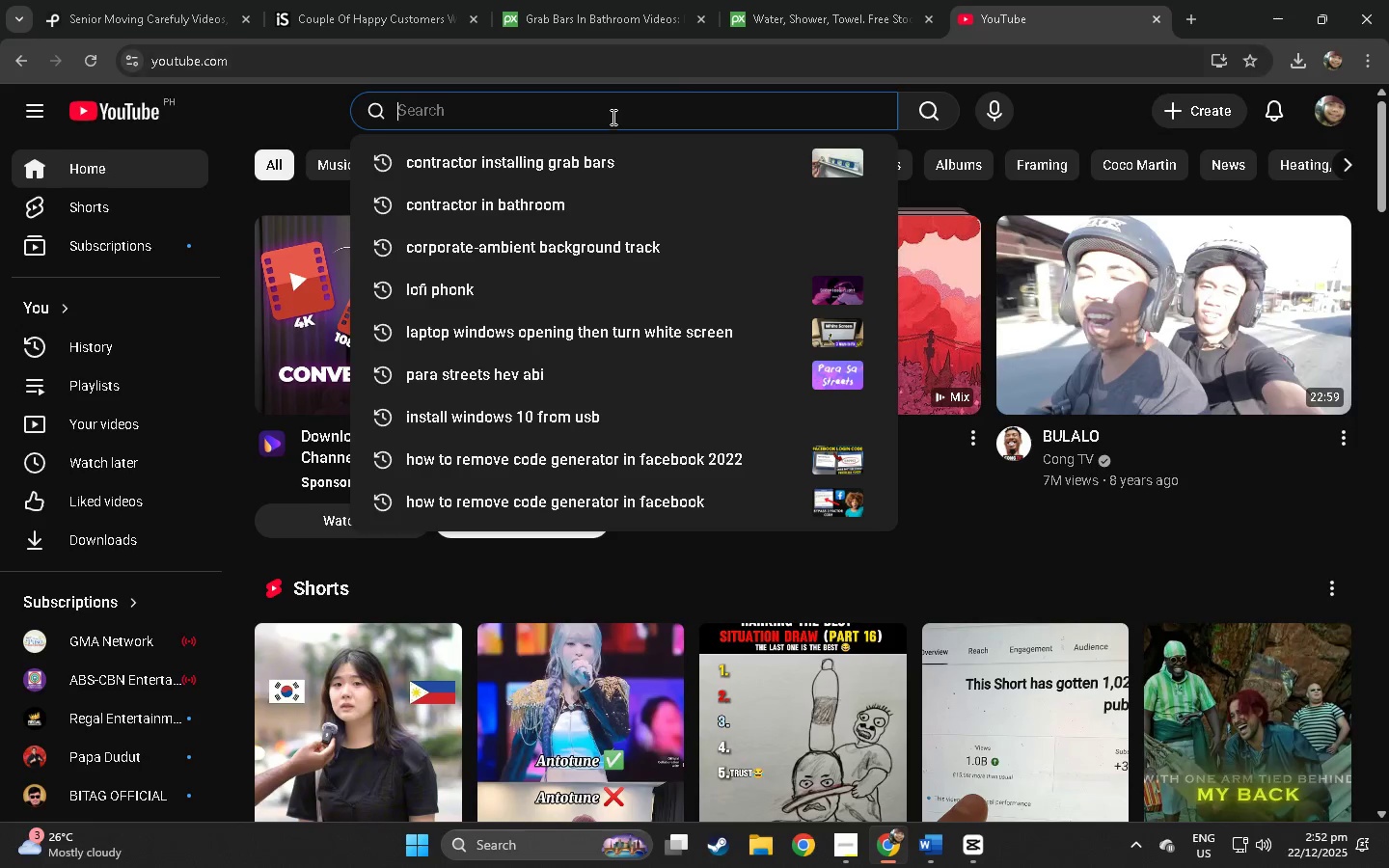 
left_click([597, 110])
 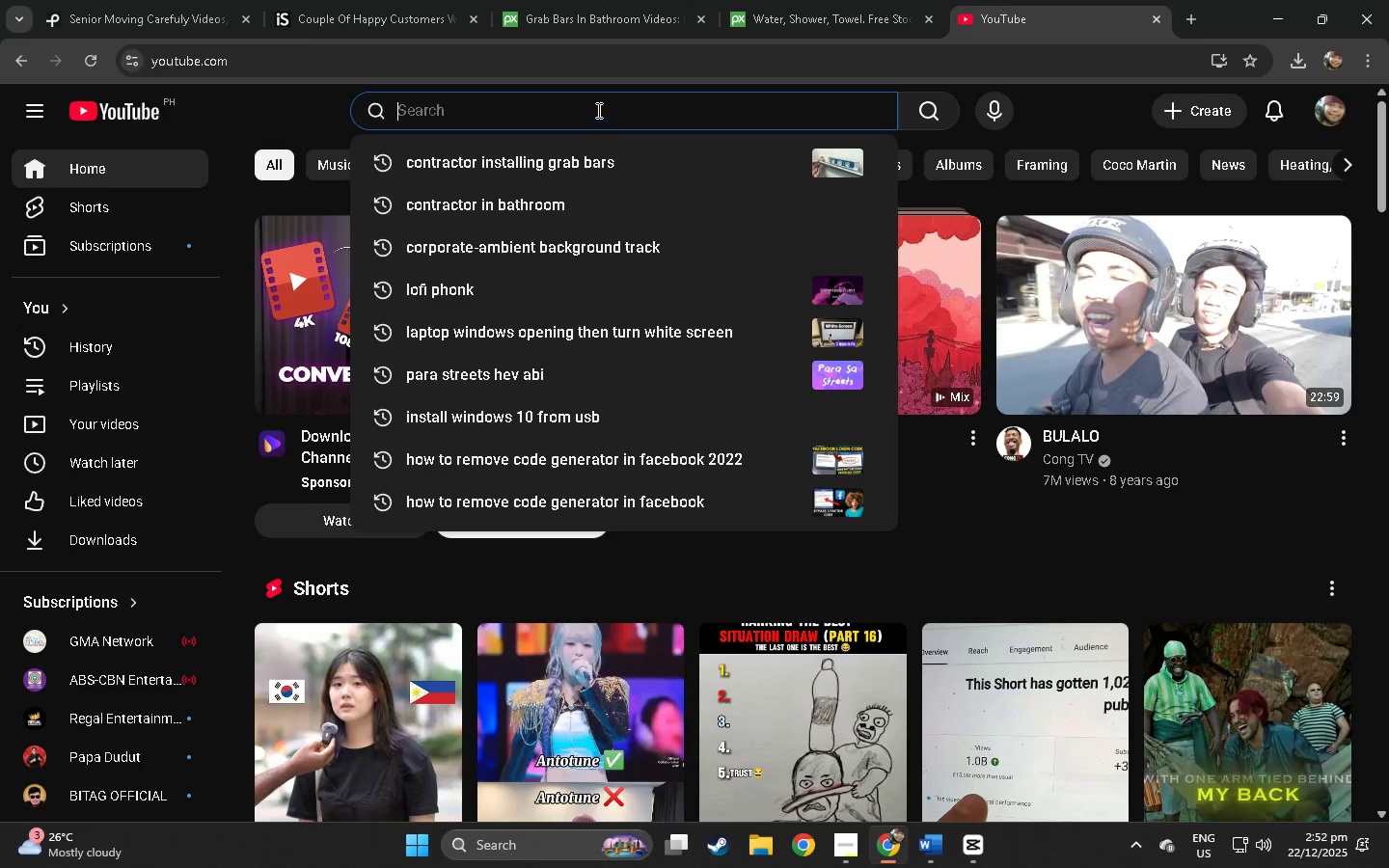 
key(Control+ControlLeft)
 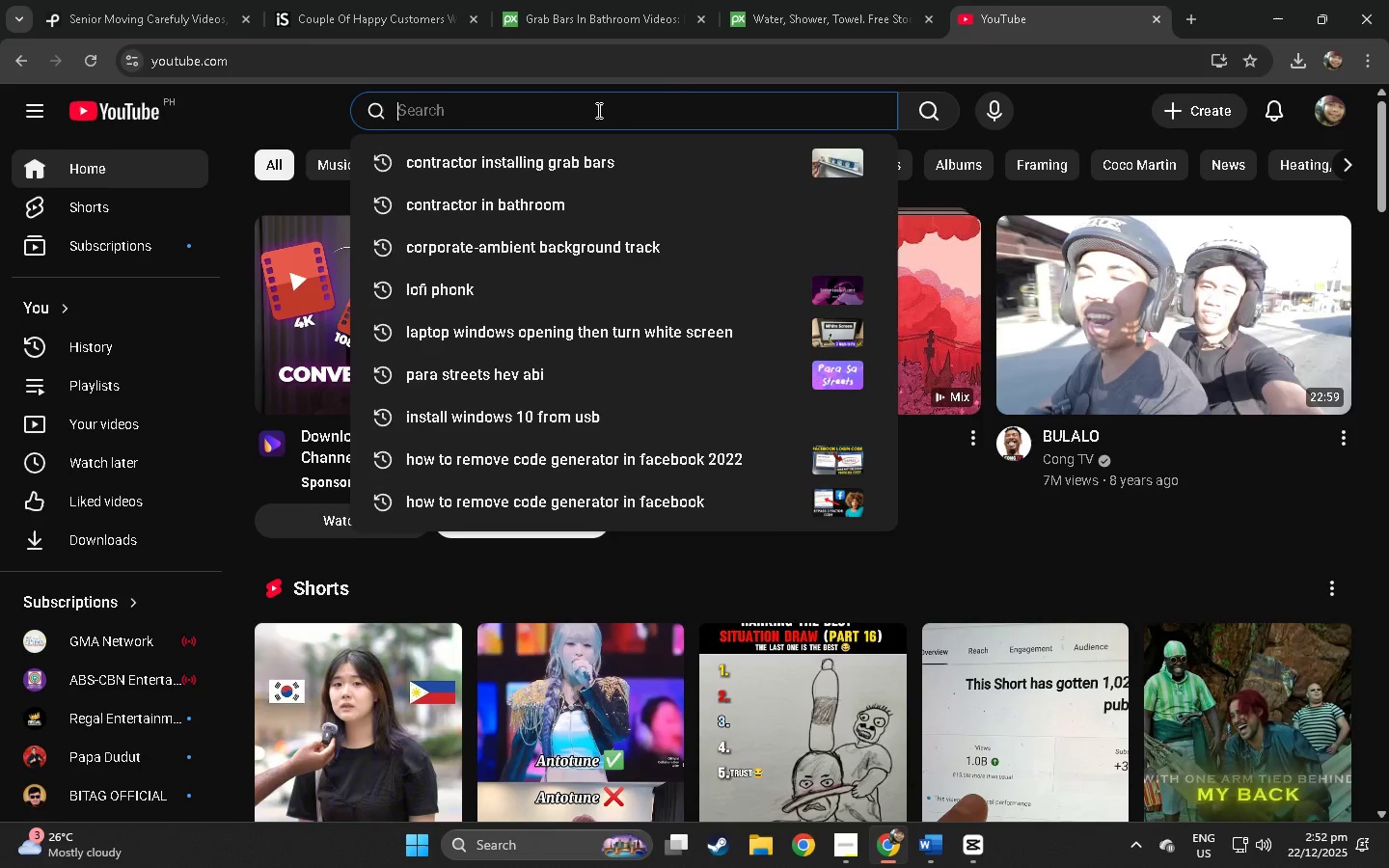 
key(Control+V)
 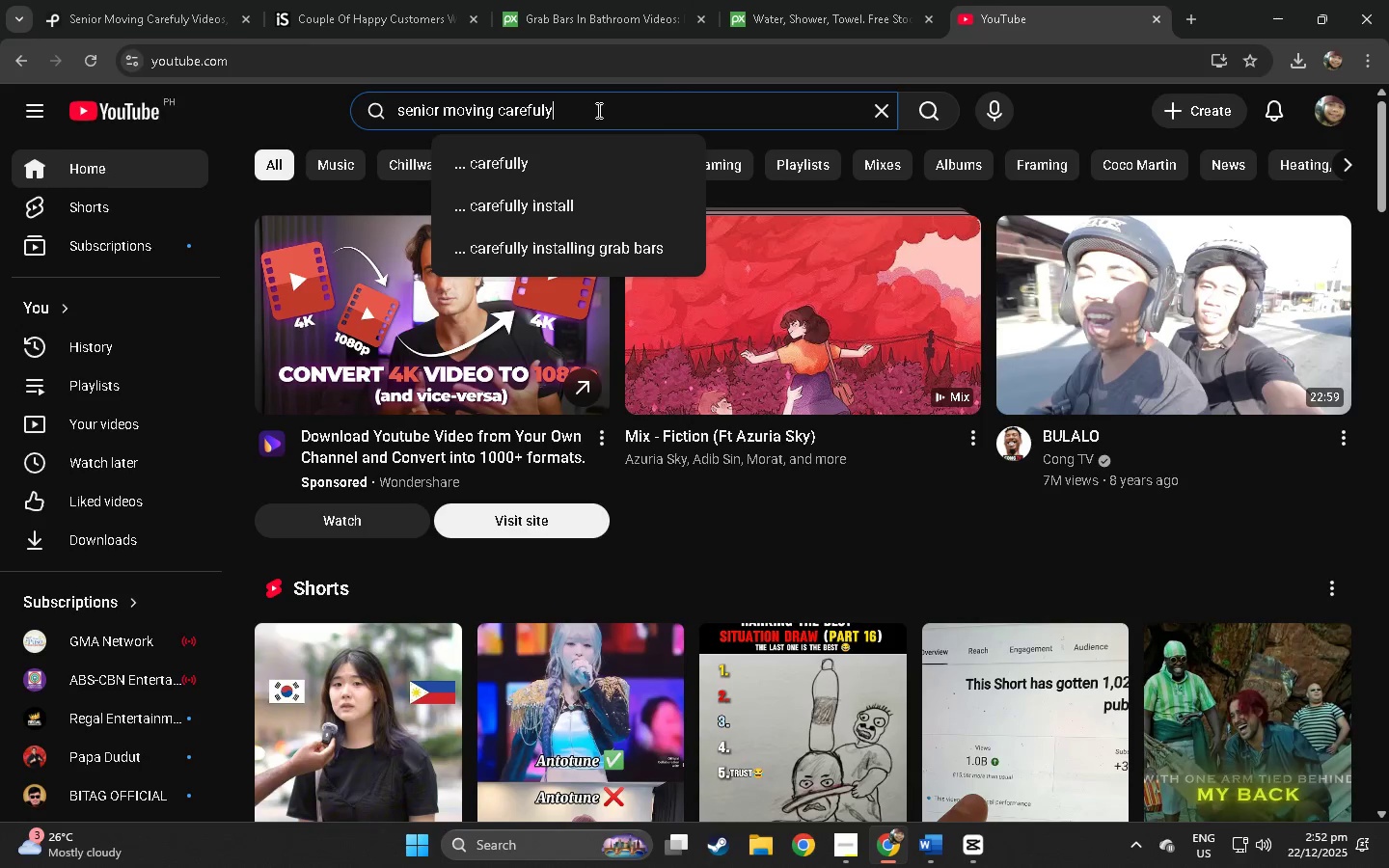 
type( to bathroom\)
key(Backspace)
 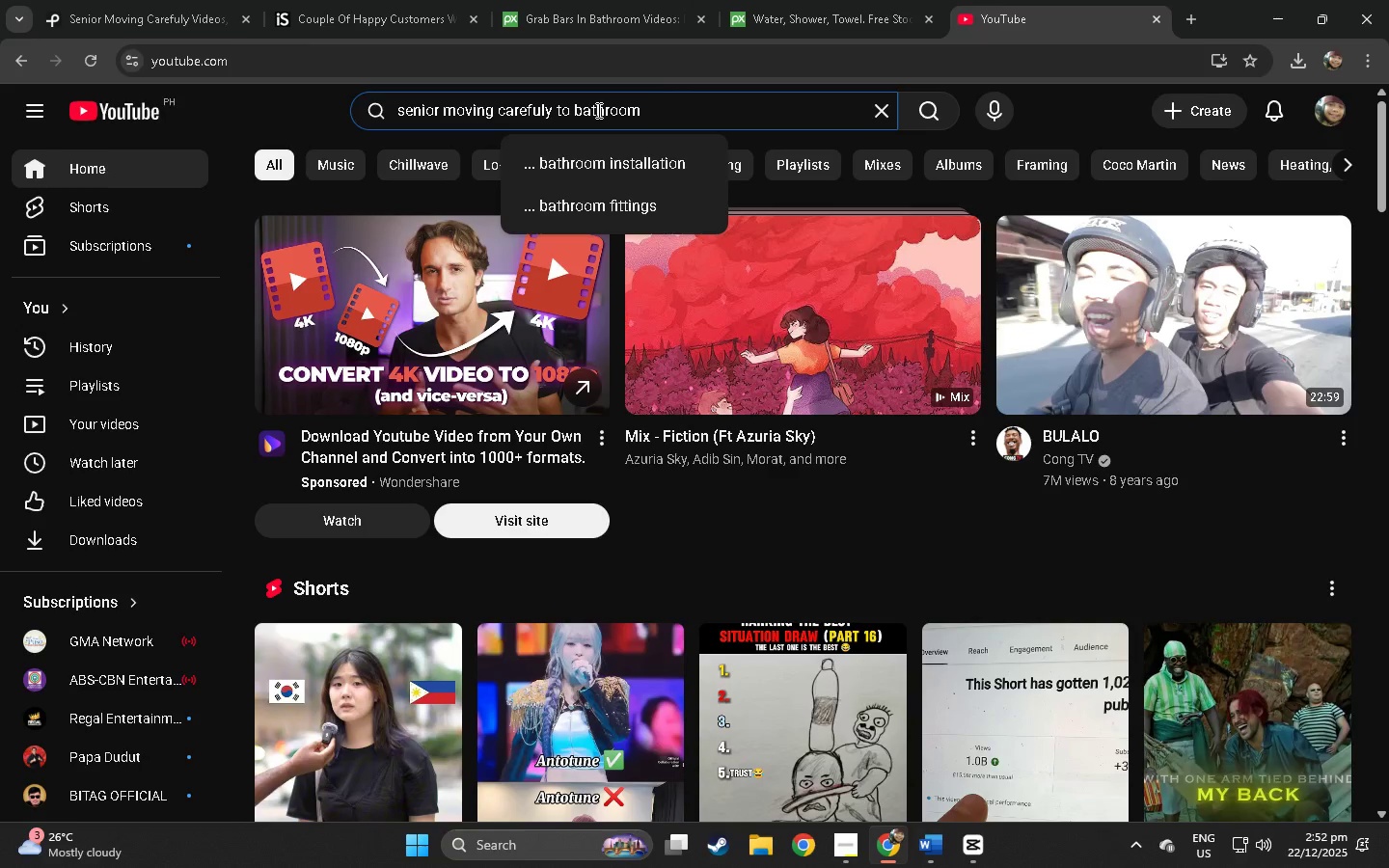 
key(Enter)
 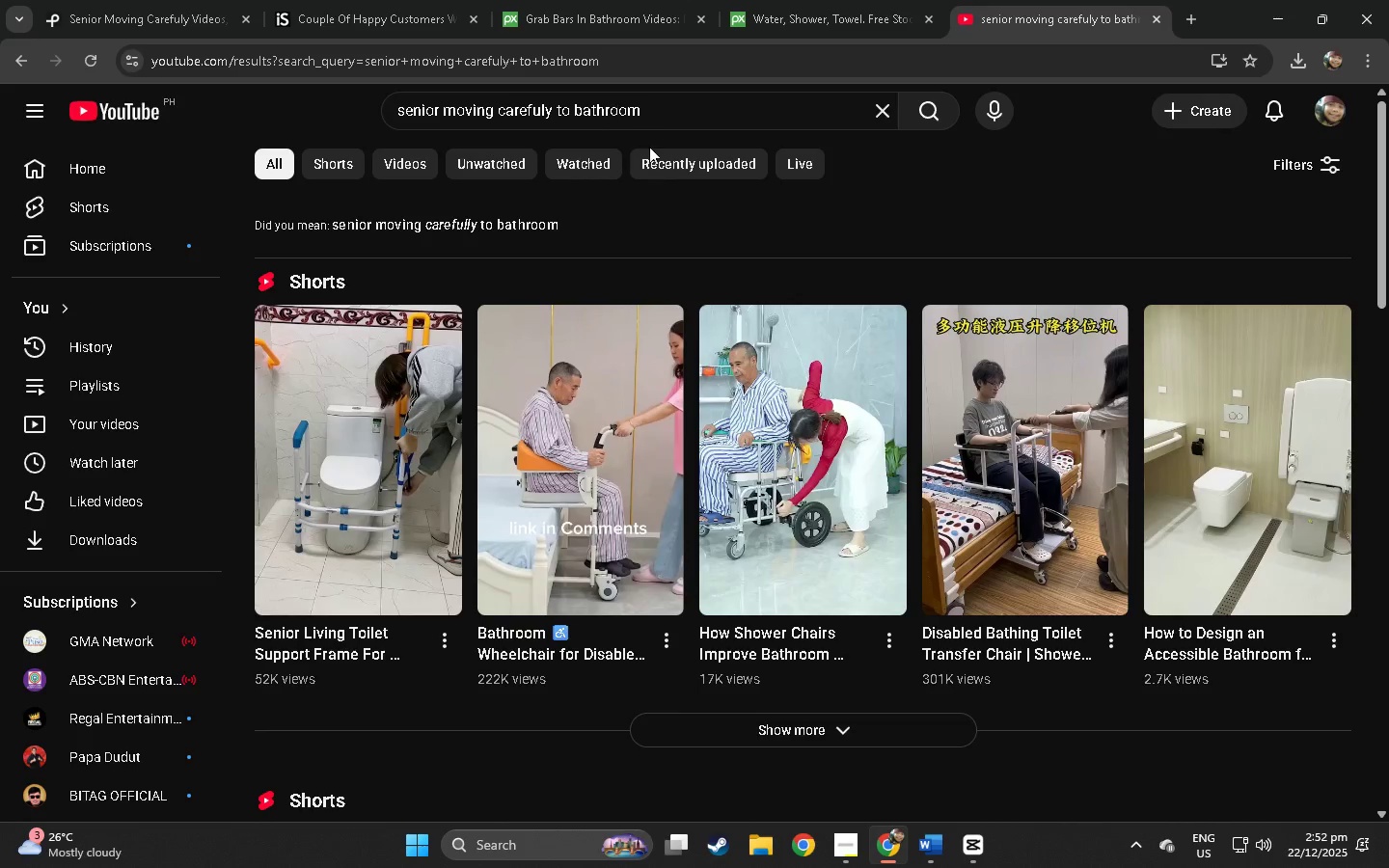 
scroll: coordinate [313, 409], scroll_direction: down, amount: 60.0
 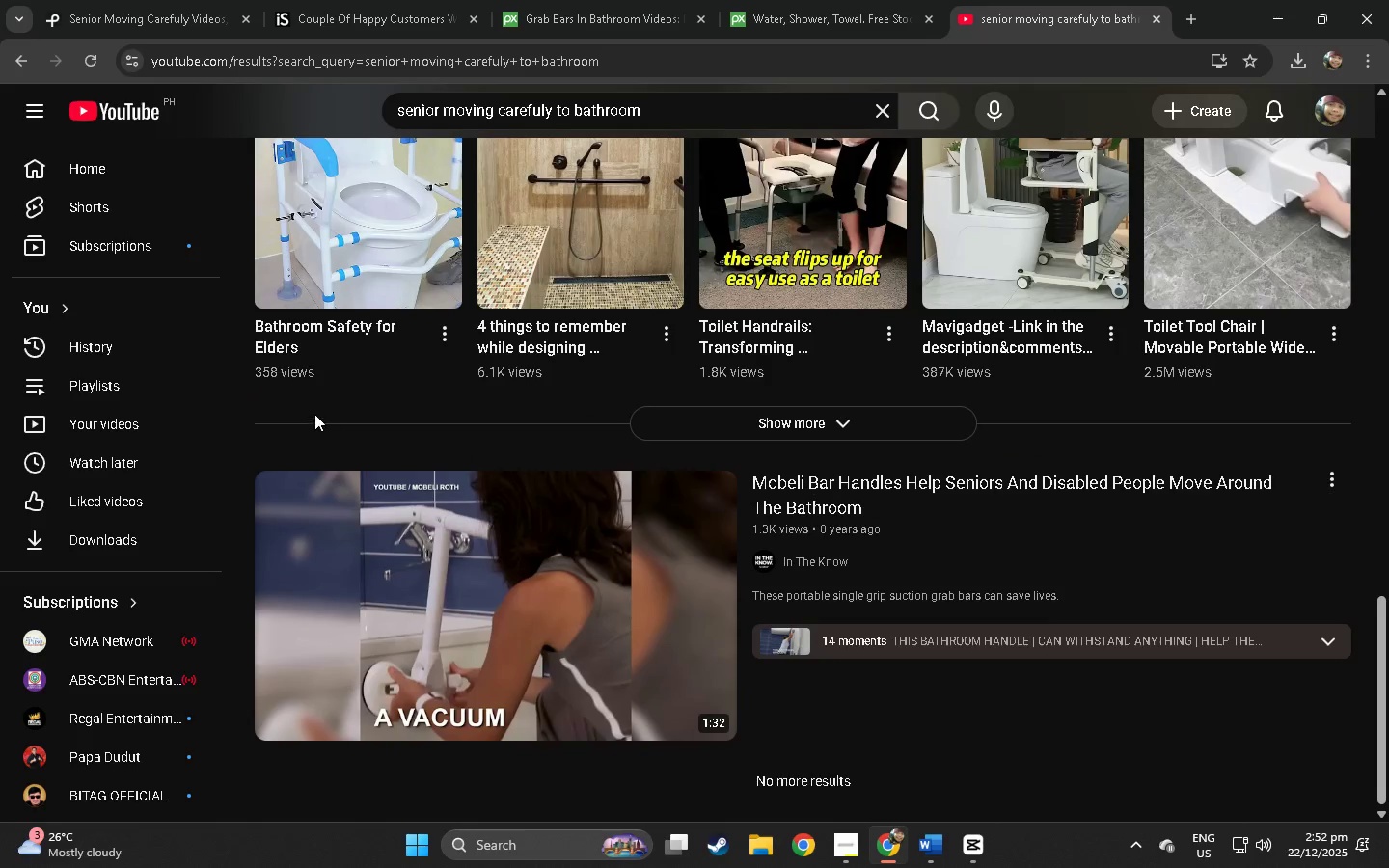 
scroll: coordinate [628, 419], scroll_direction: up, amount: 9.0
 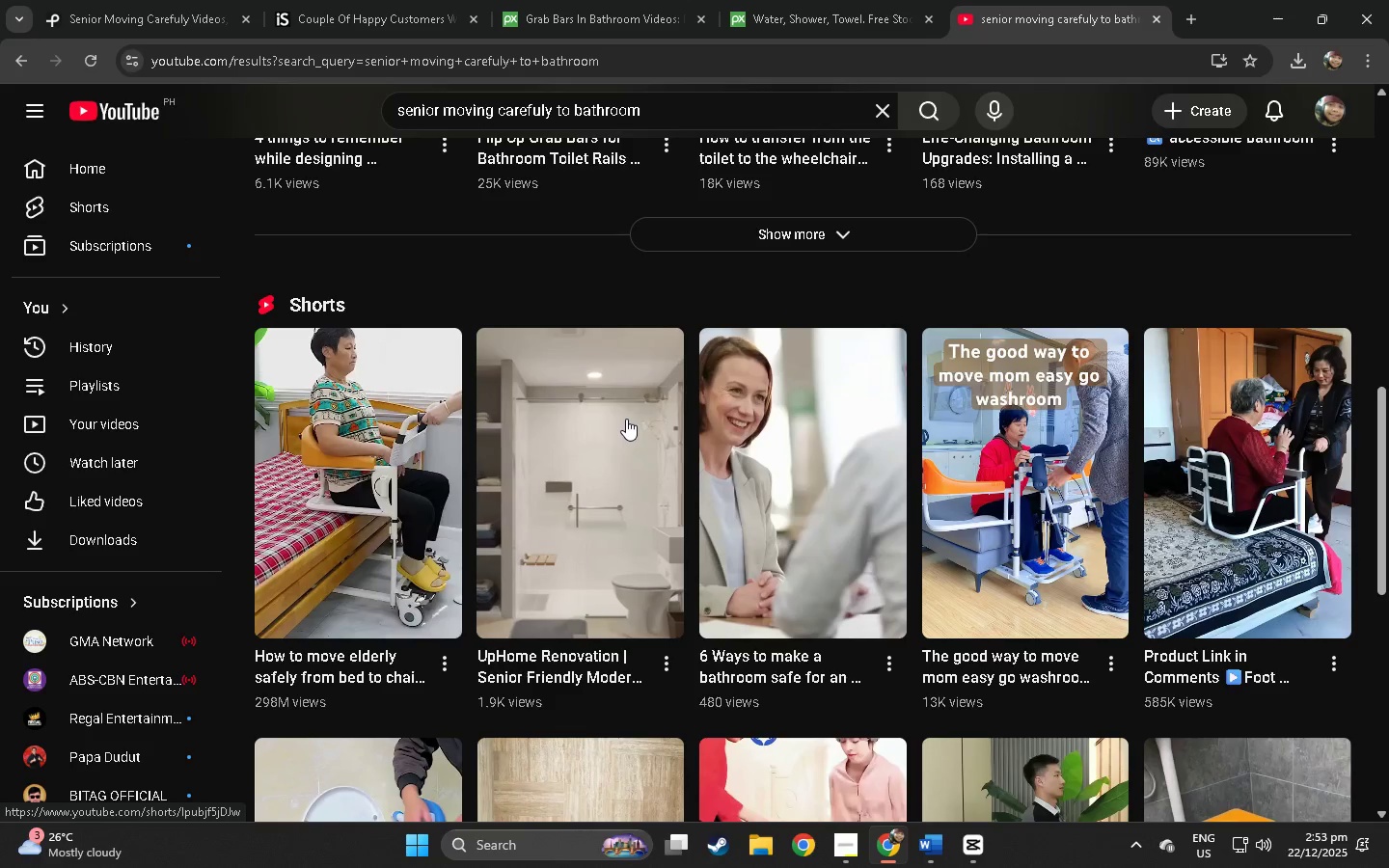 
left_click_drag(start_coordinate=[663, 116], to_coordinate=[446, 126])
 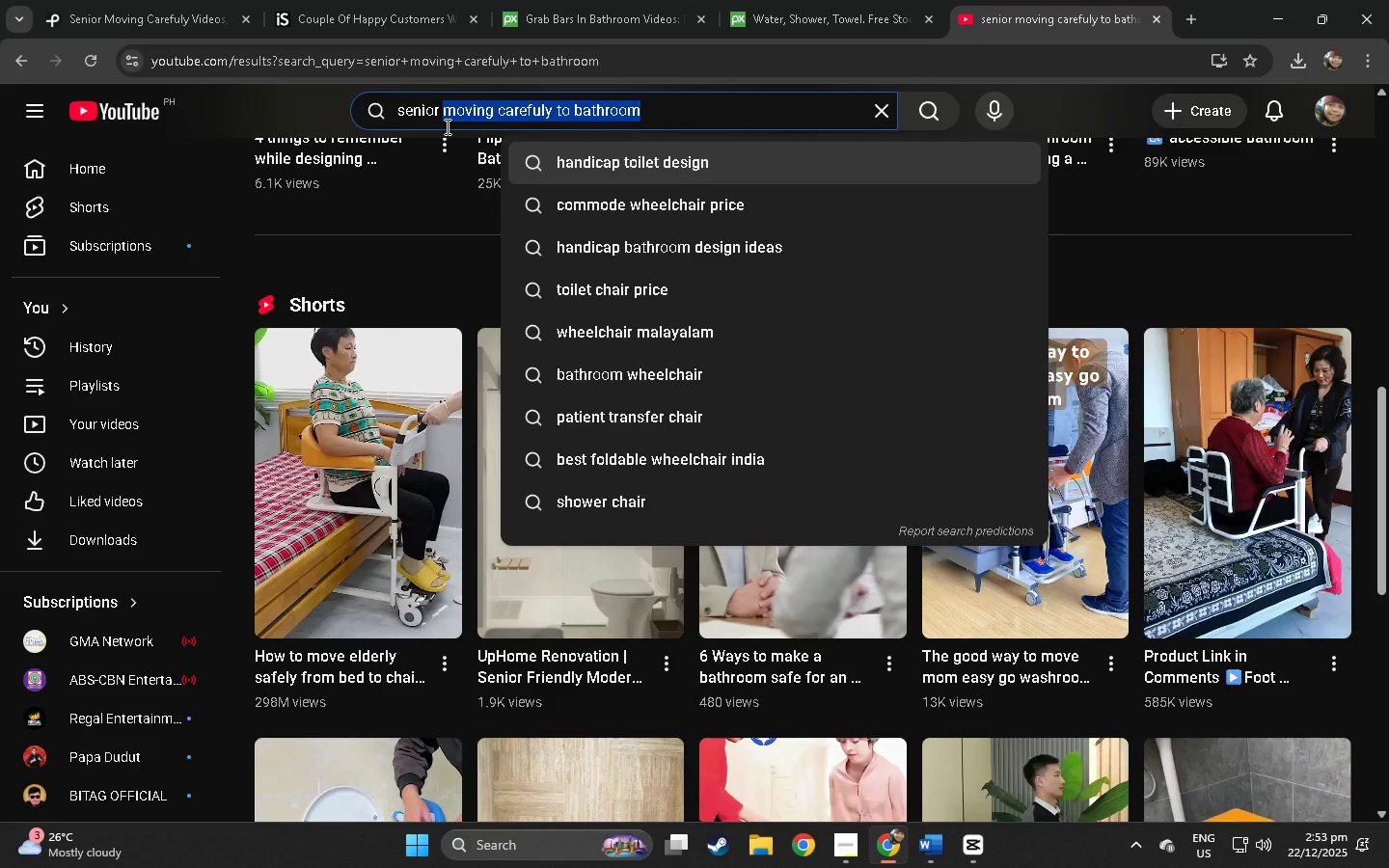 
type(entering)
 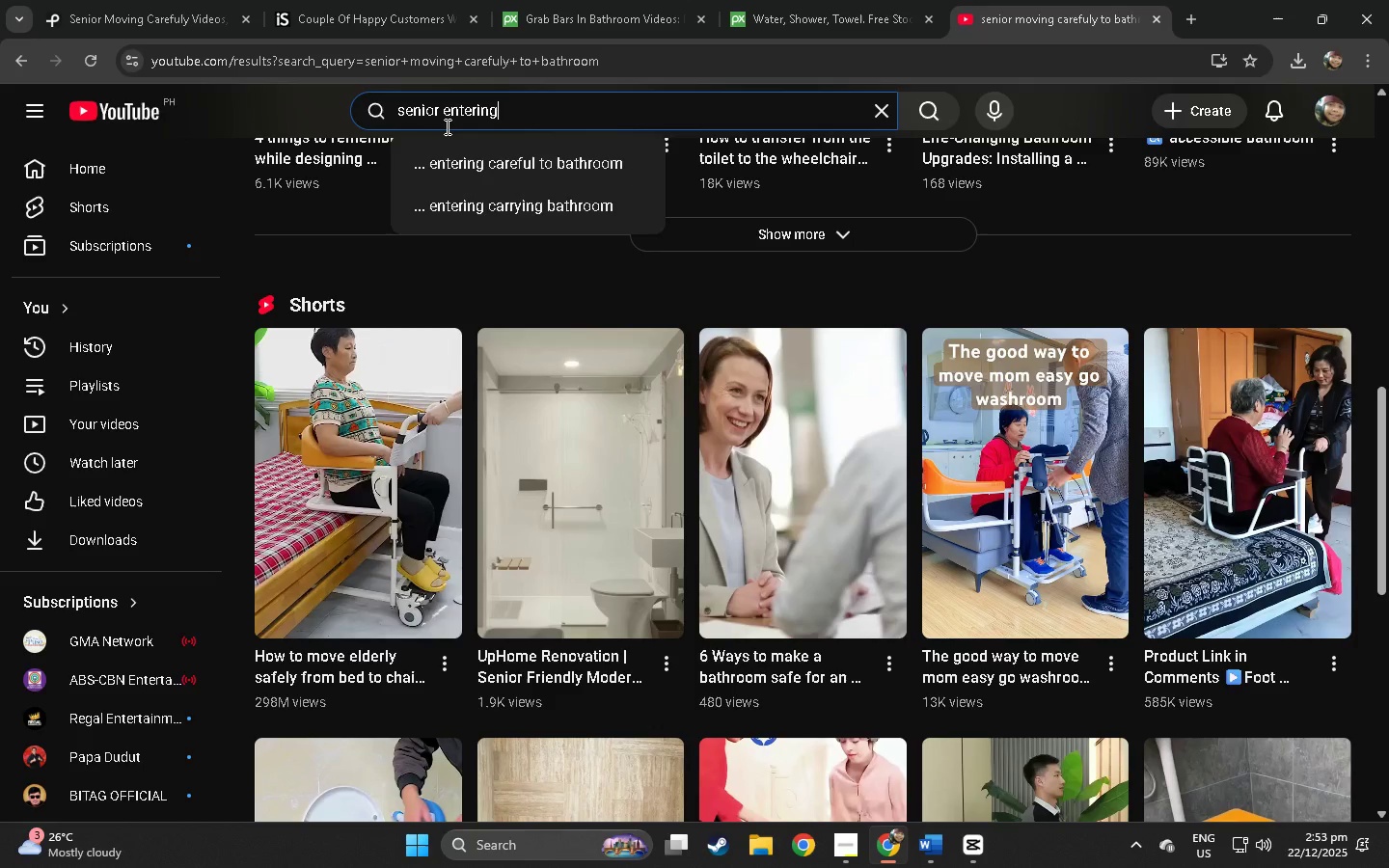 
type( shower)
 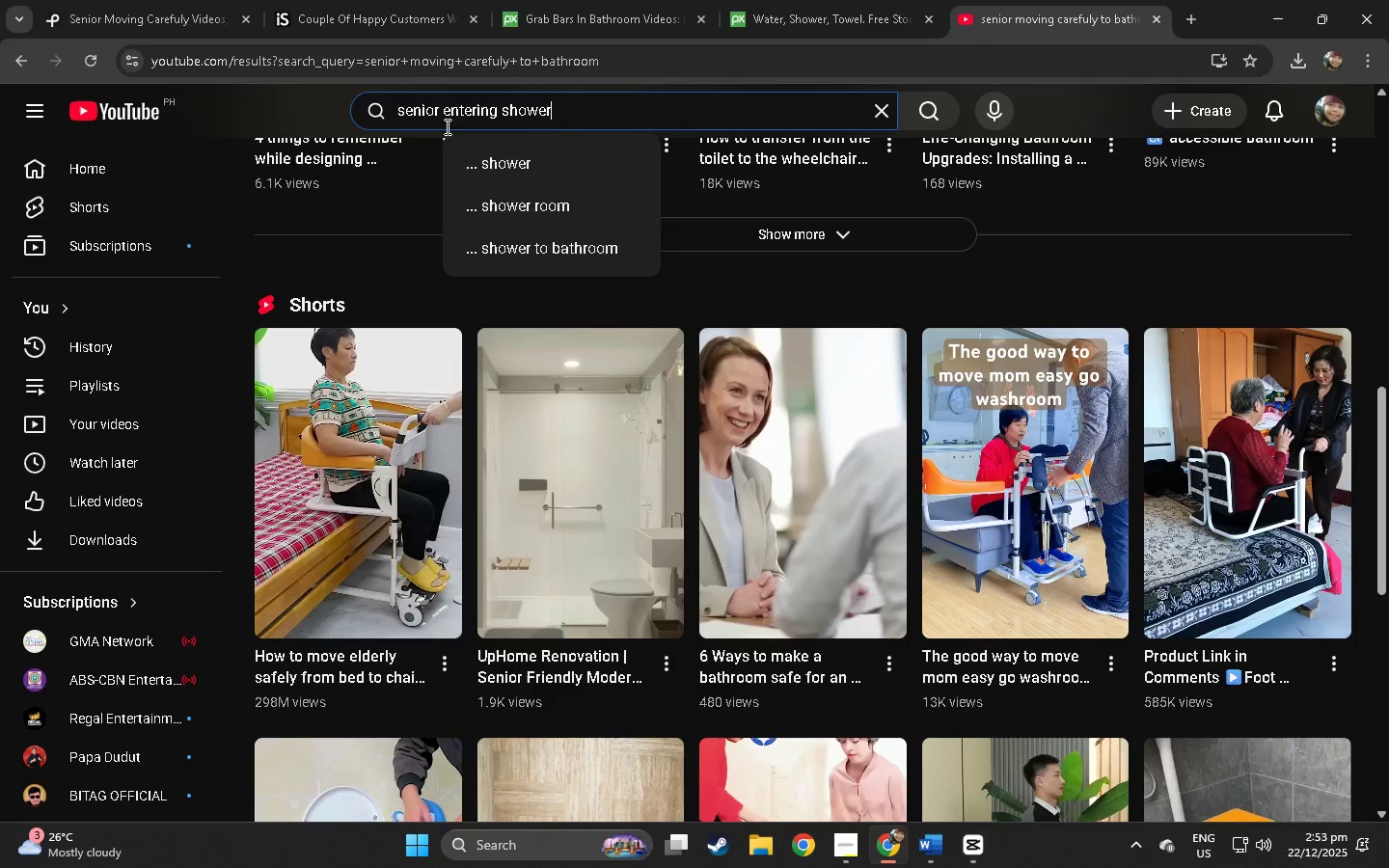 
key(Enter)
 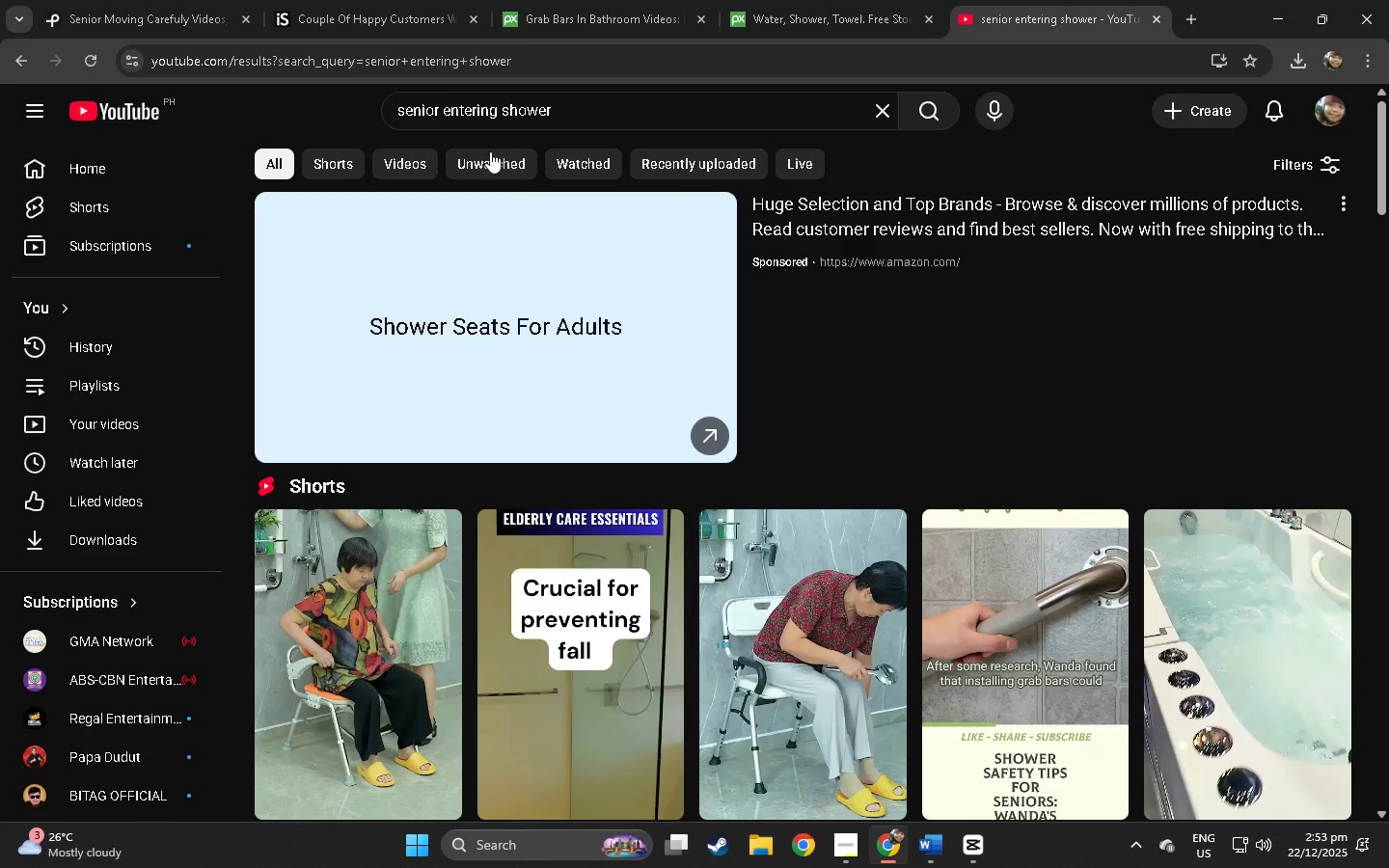 
scroll: coordinate [663, 511], scroll_direction: down, amount: 29.0
 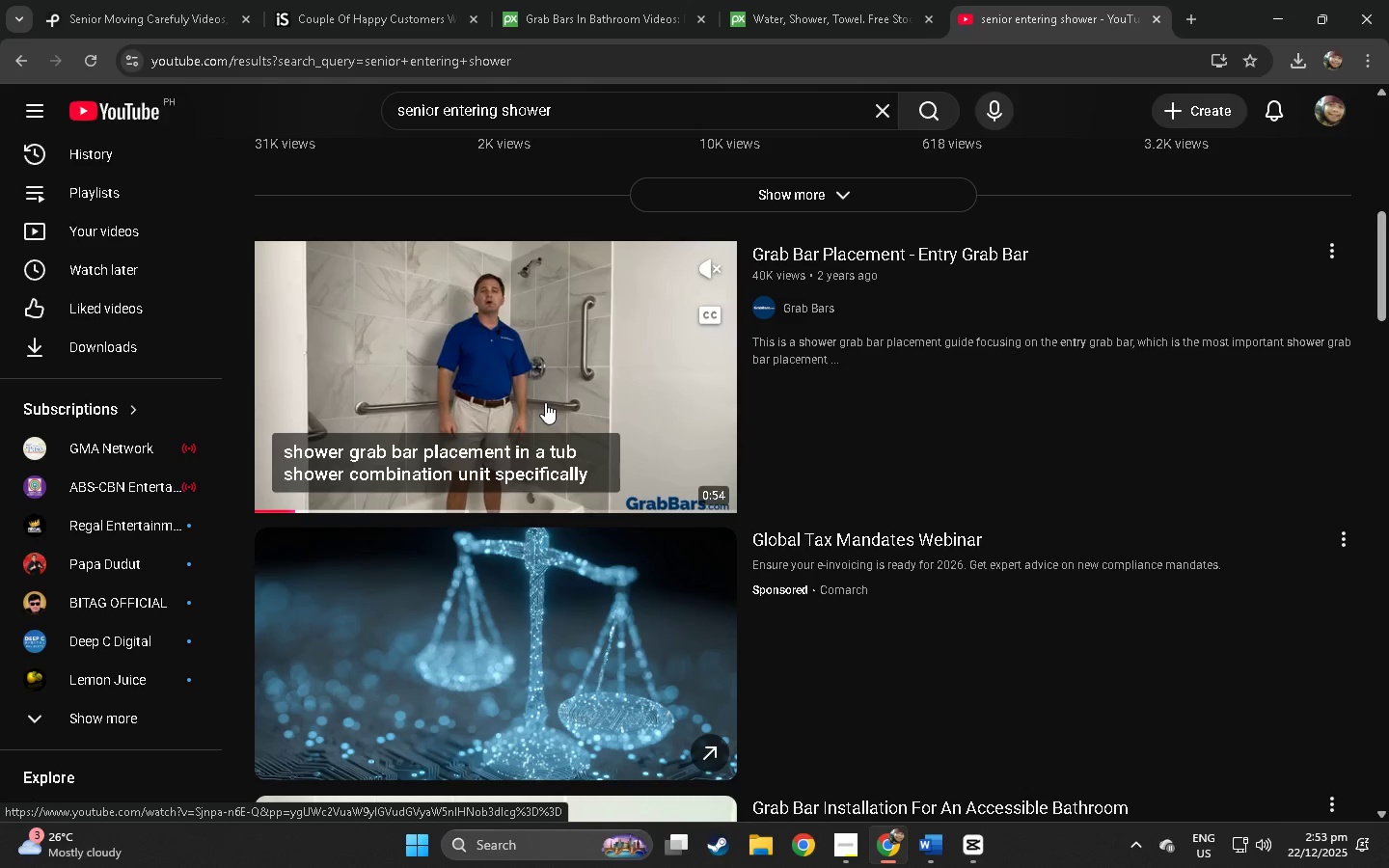 
wait(6.38)
 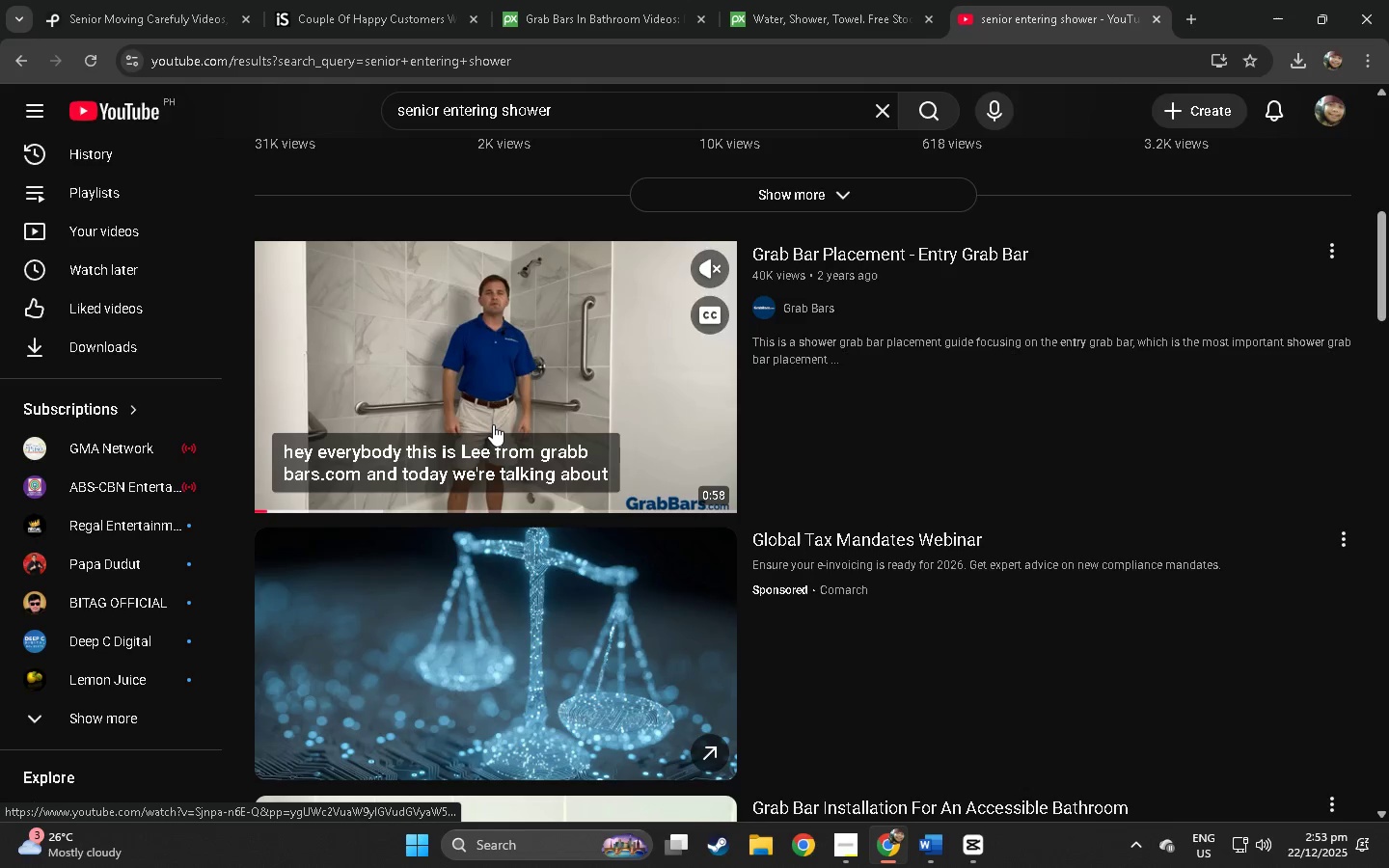 
left_click([399, 506])
 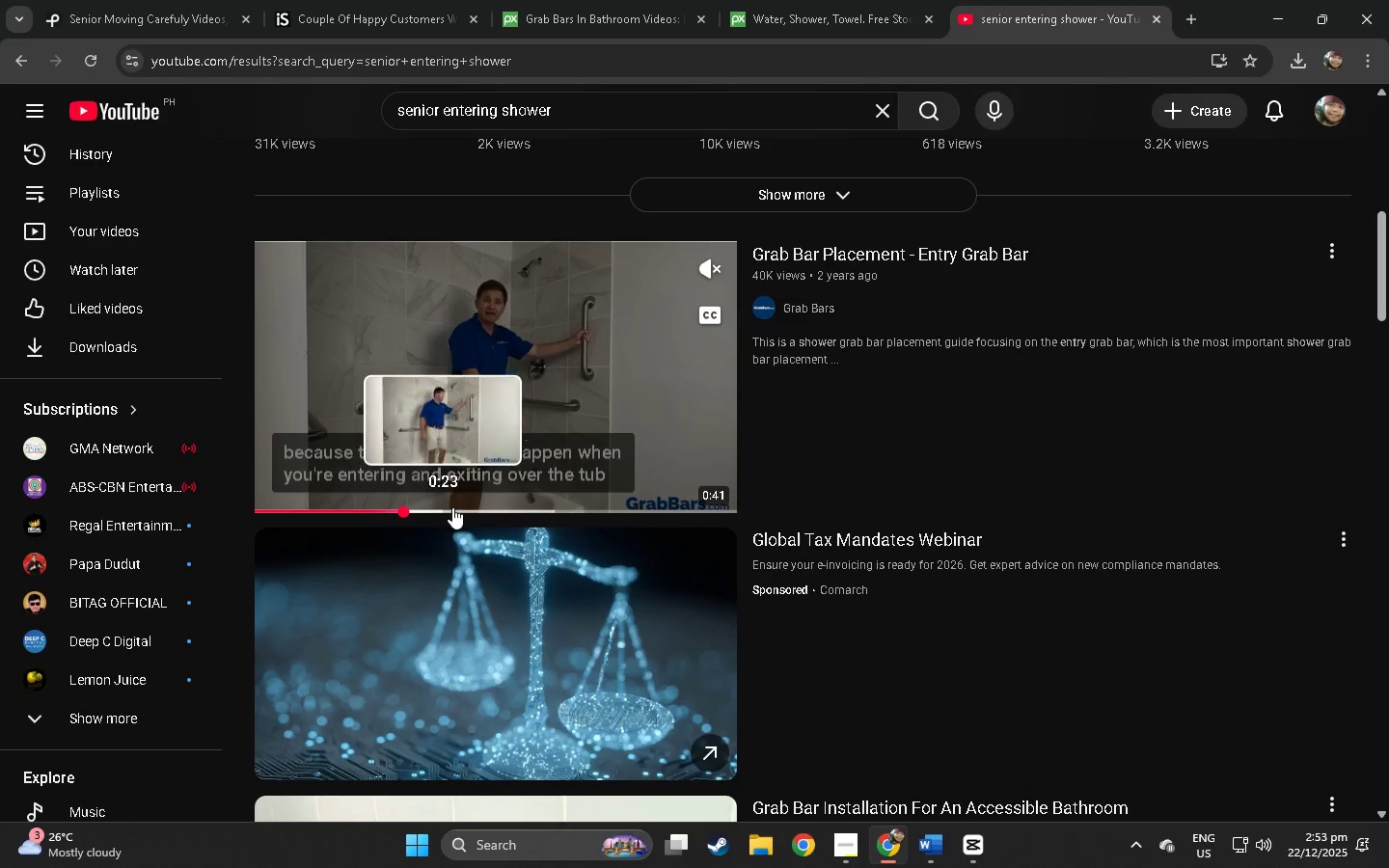 
left_click([472, 507])
 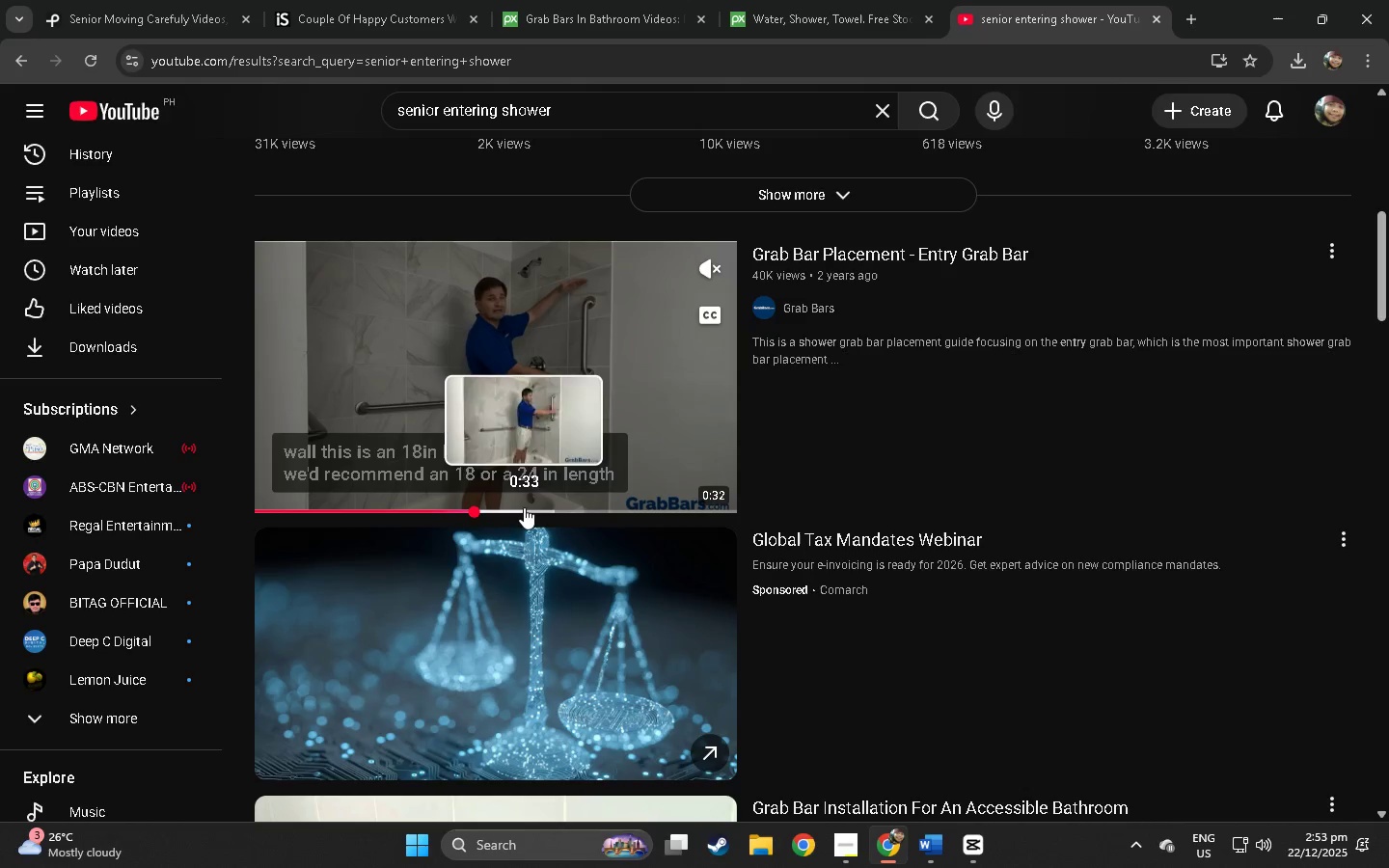 
left_click([540, 507])
 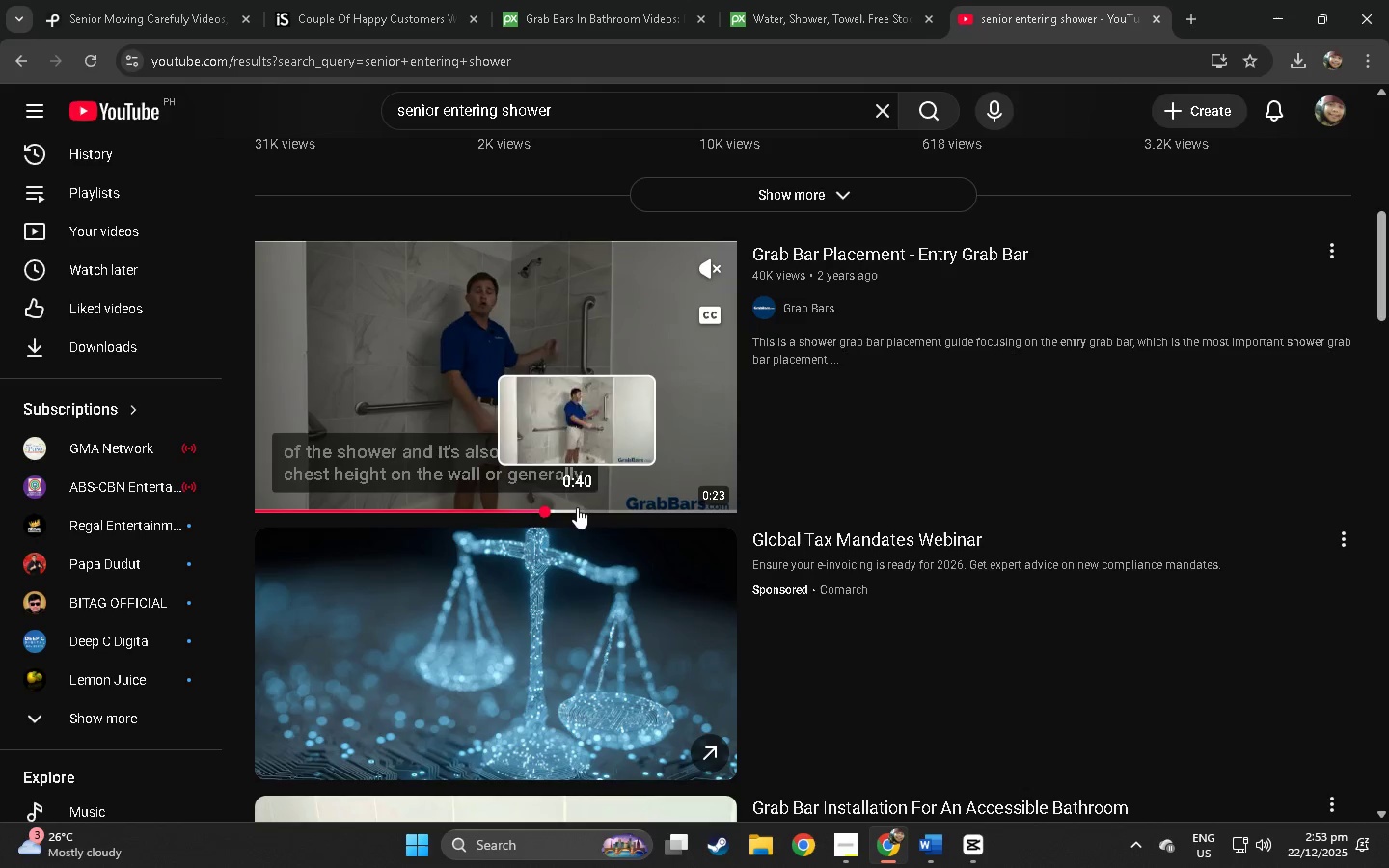 
double_click([626, 507])
 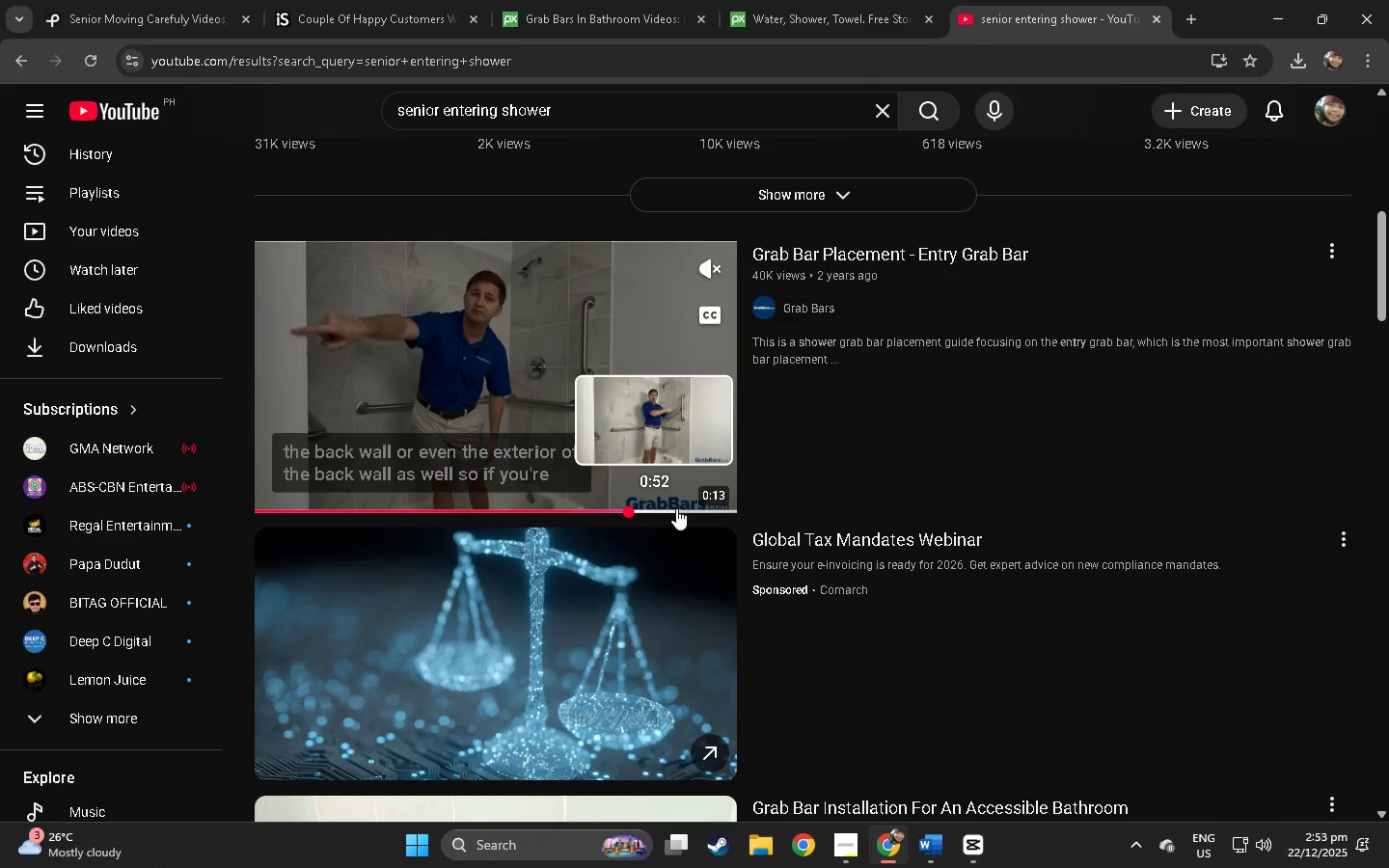 
left_click([676, 508])
 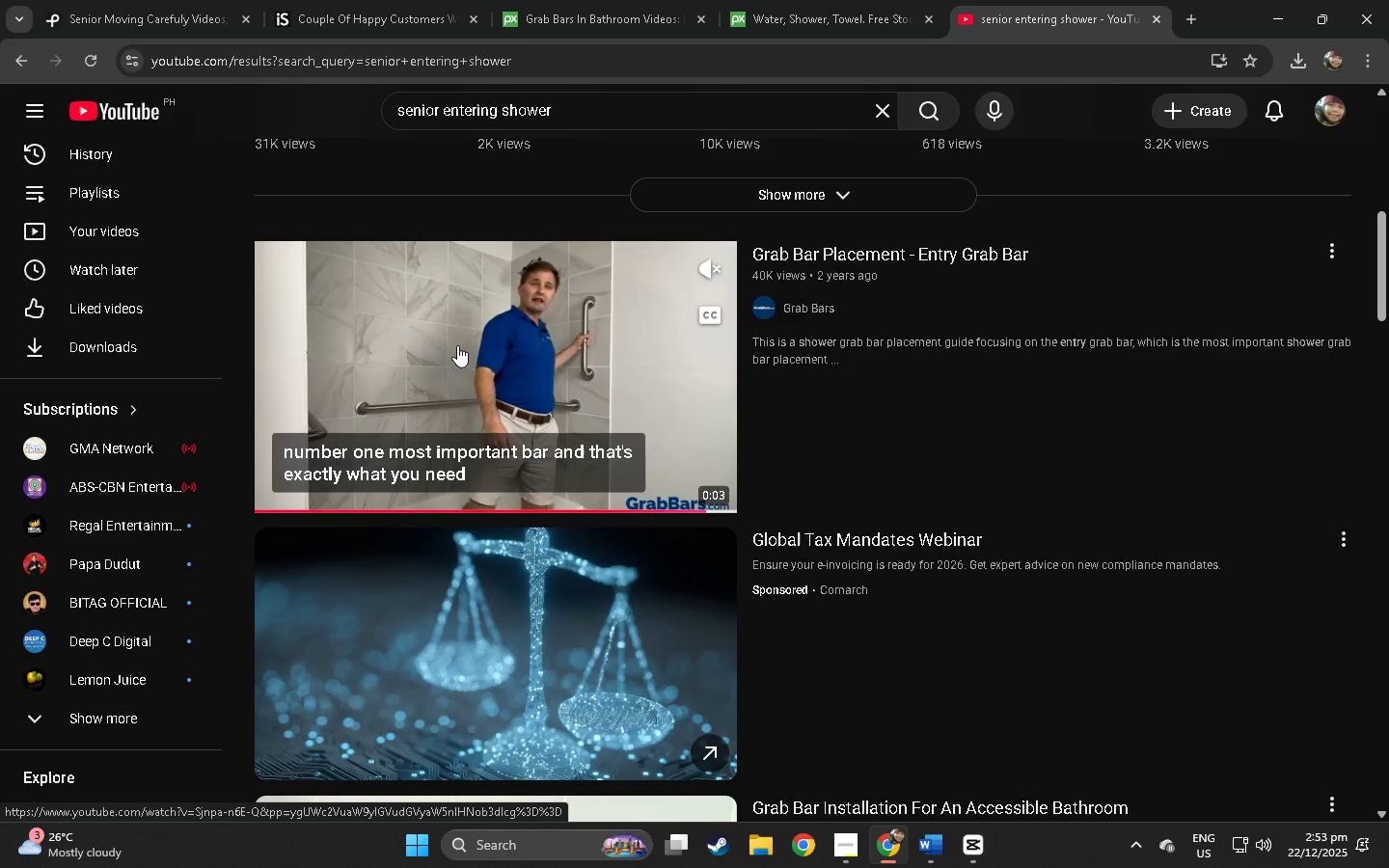 
wait(5.72)
 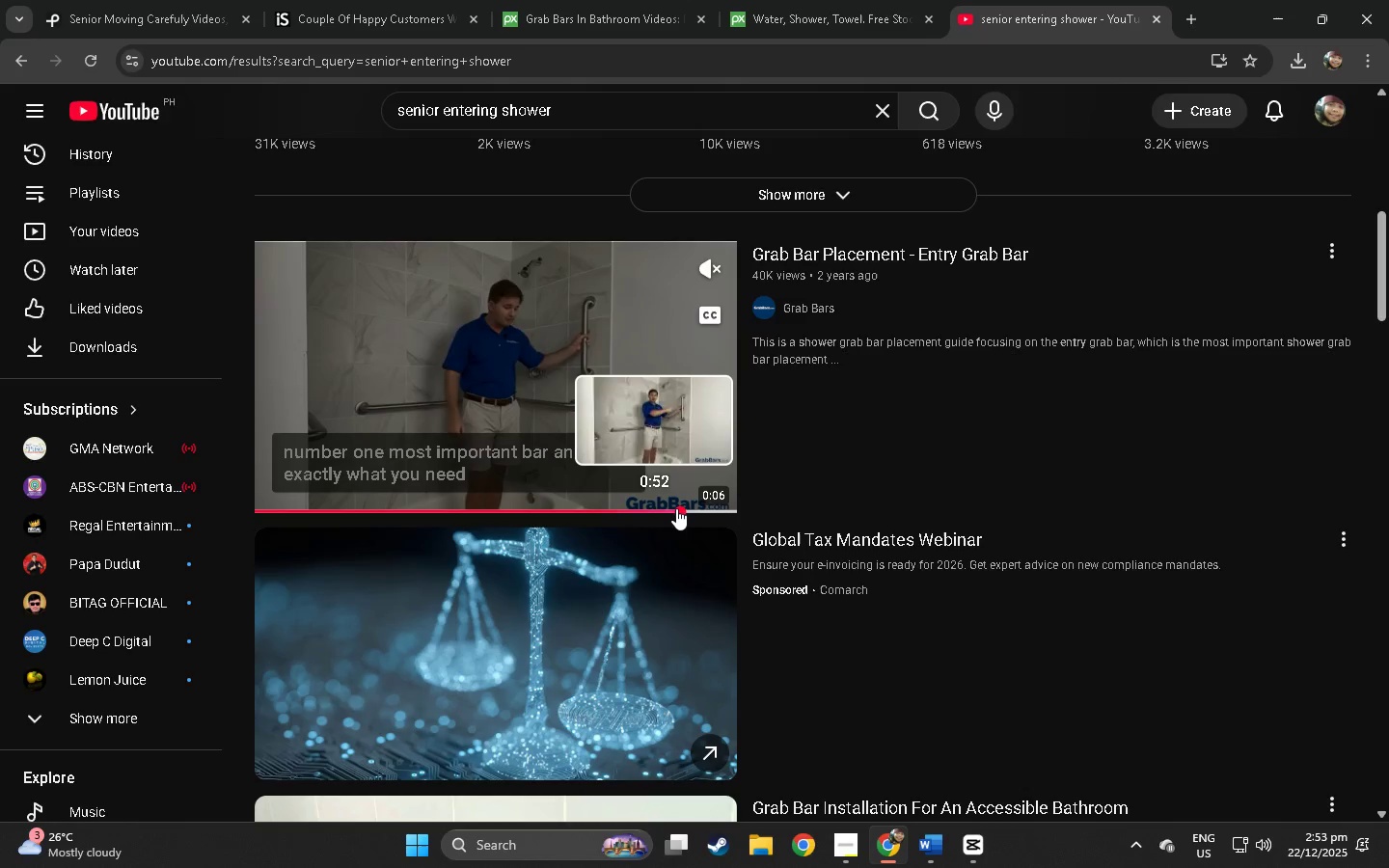 
scroll: coordinate [487, 443], scroll_direction: down, amount: 47.0
 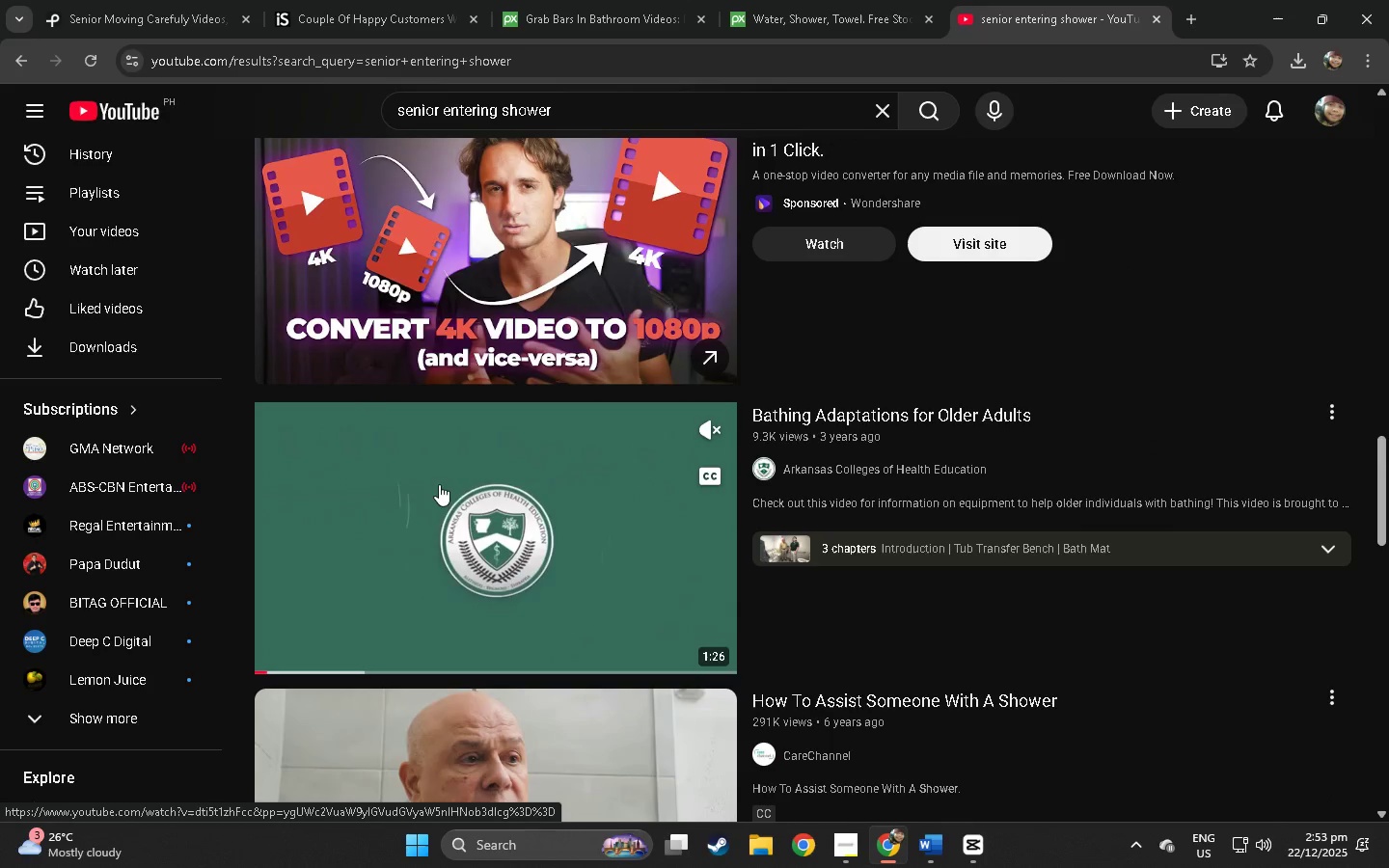 
left_click([312, 668])
 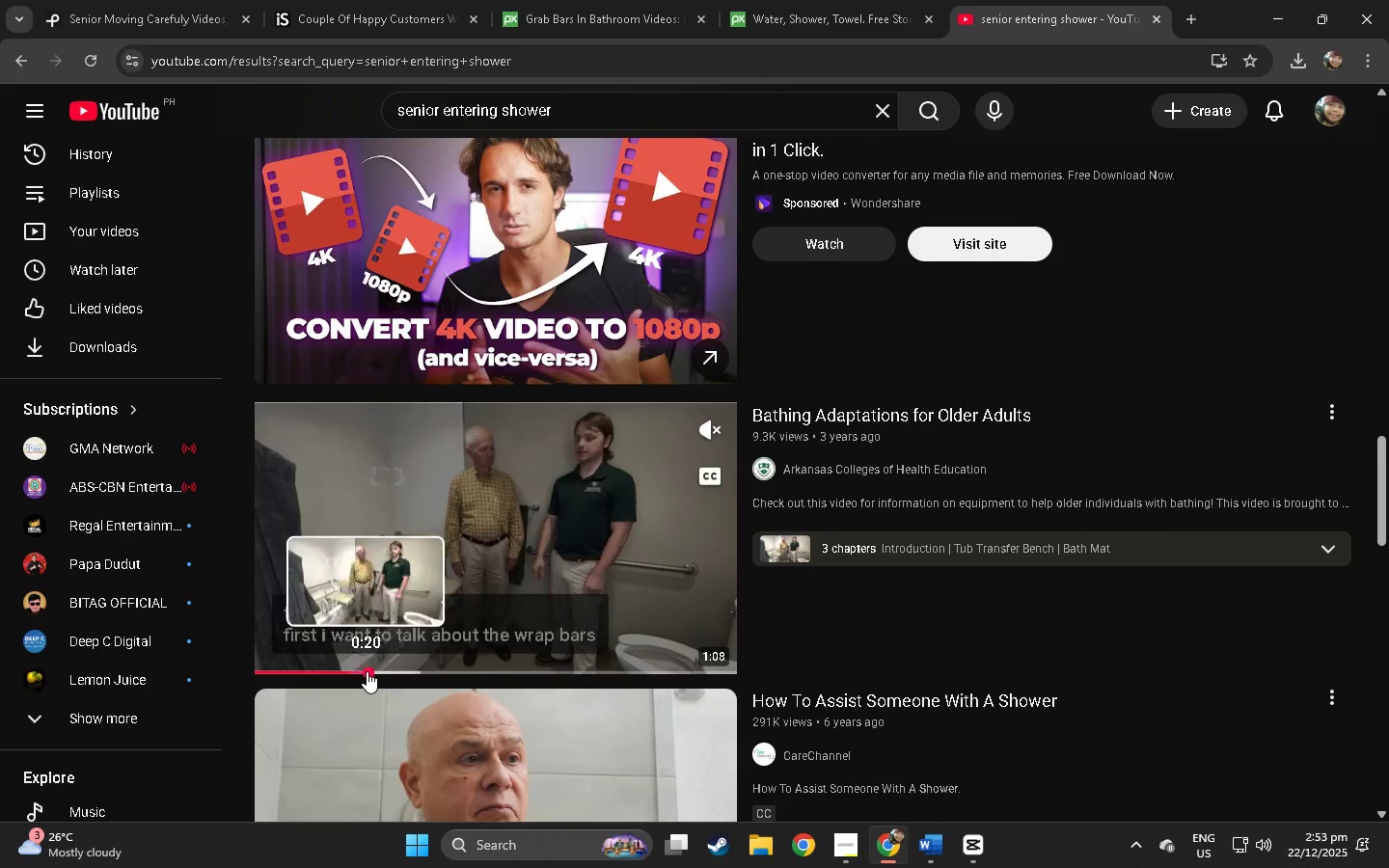 
double_click([415, 671])
 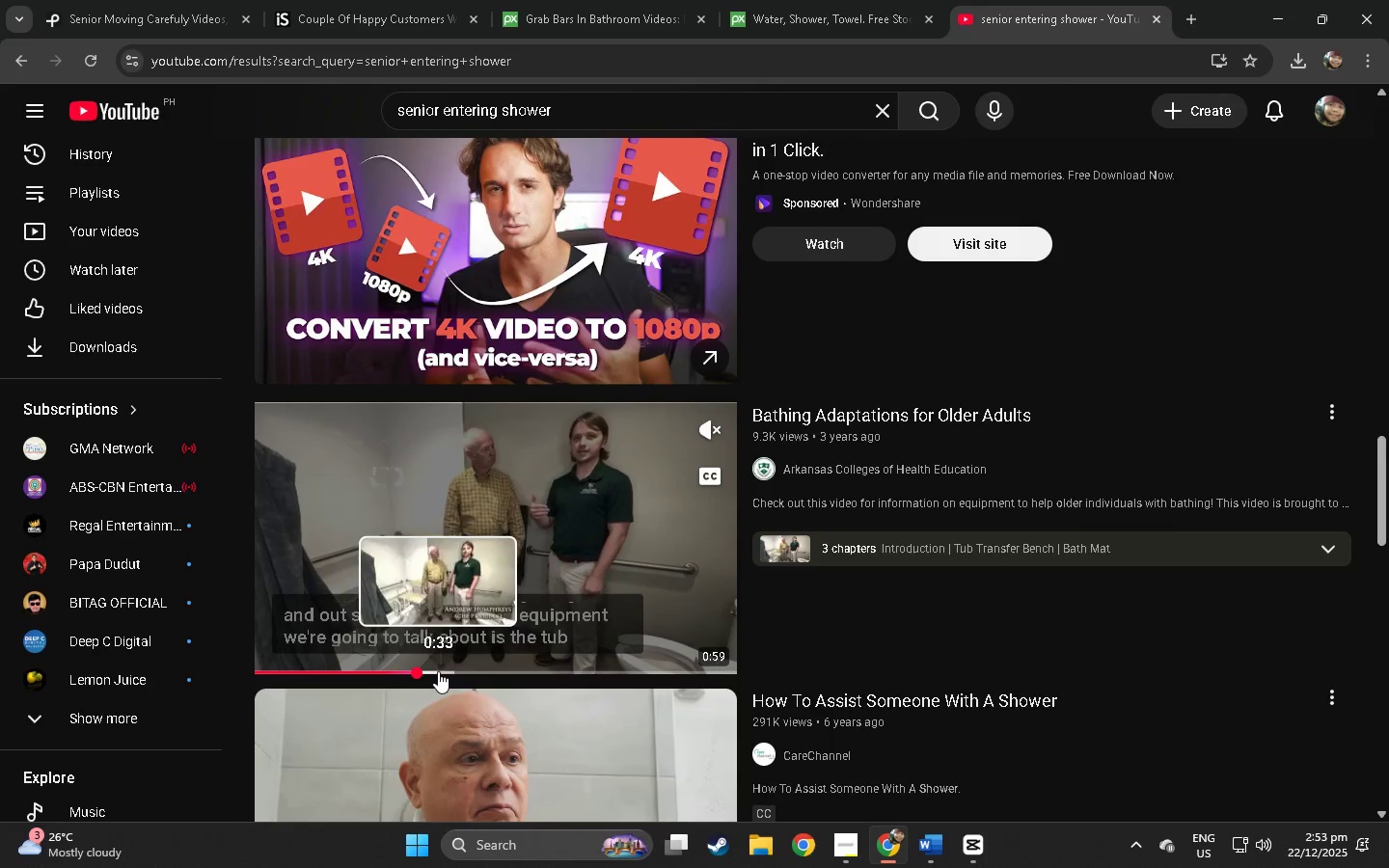 
left_click([439, 671])
 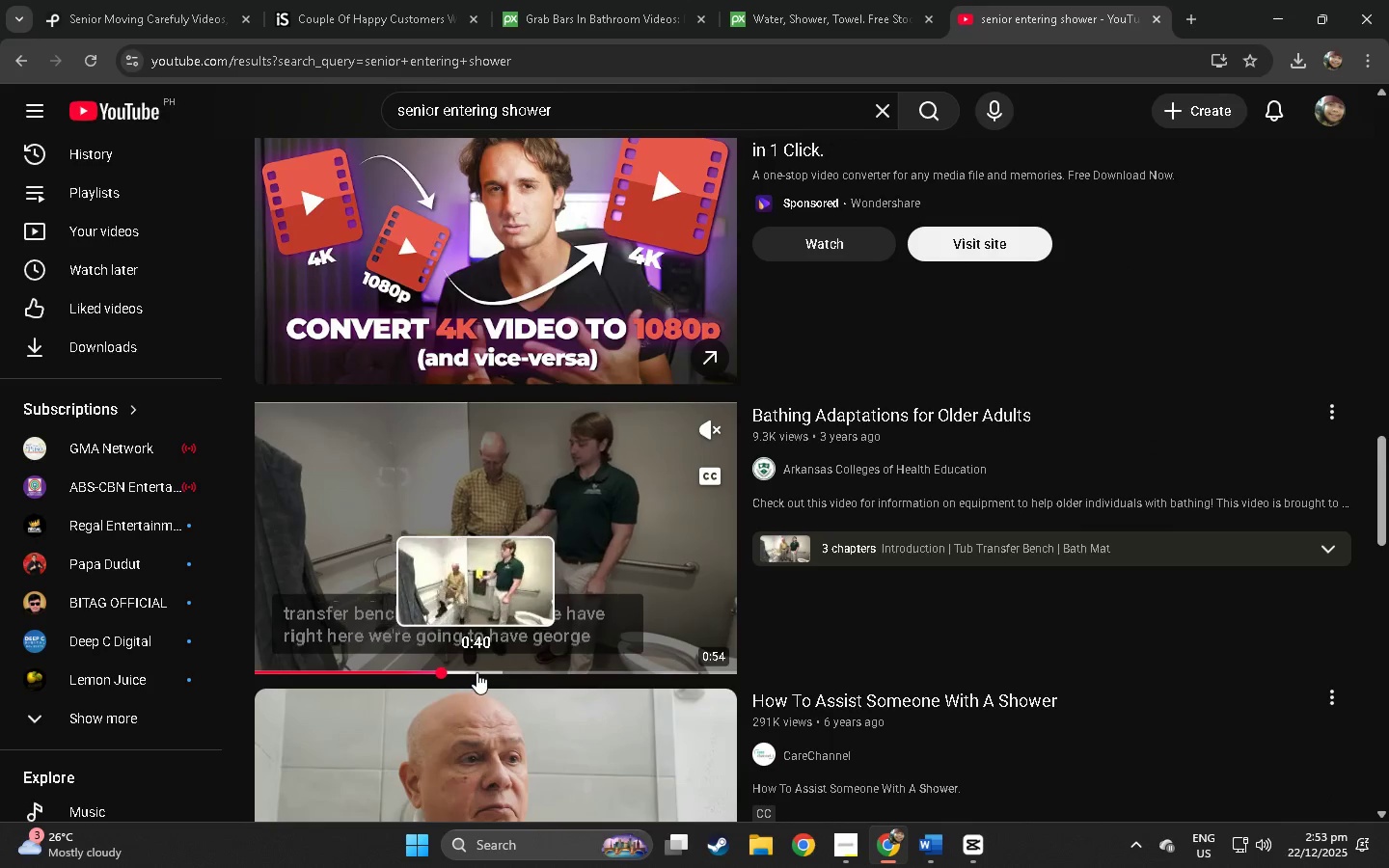 
left_click([477, 672])
 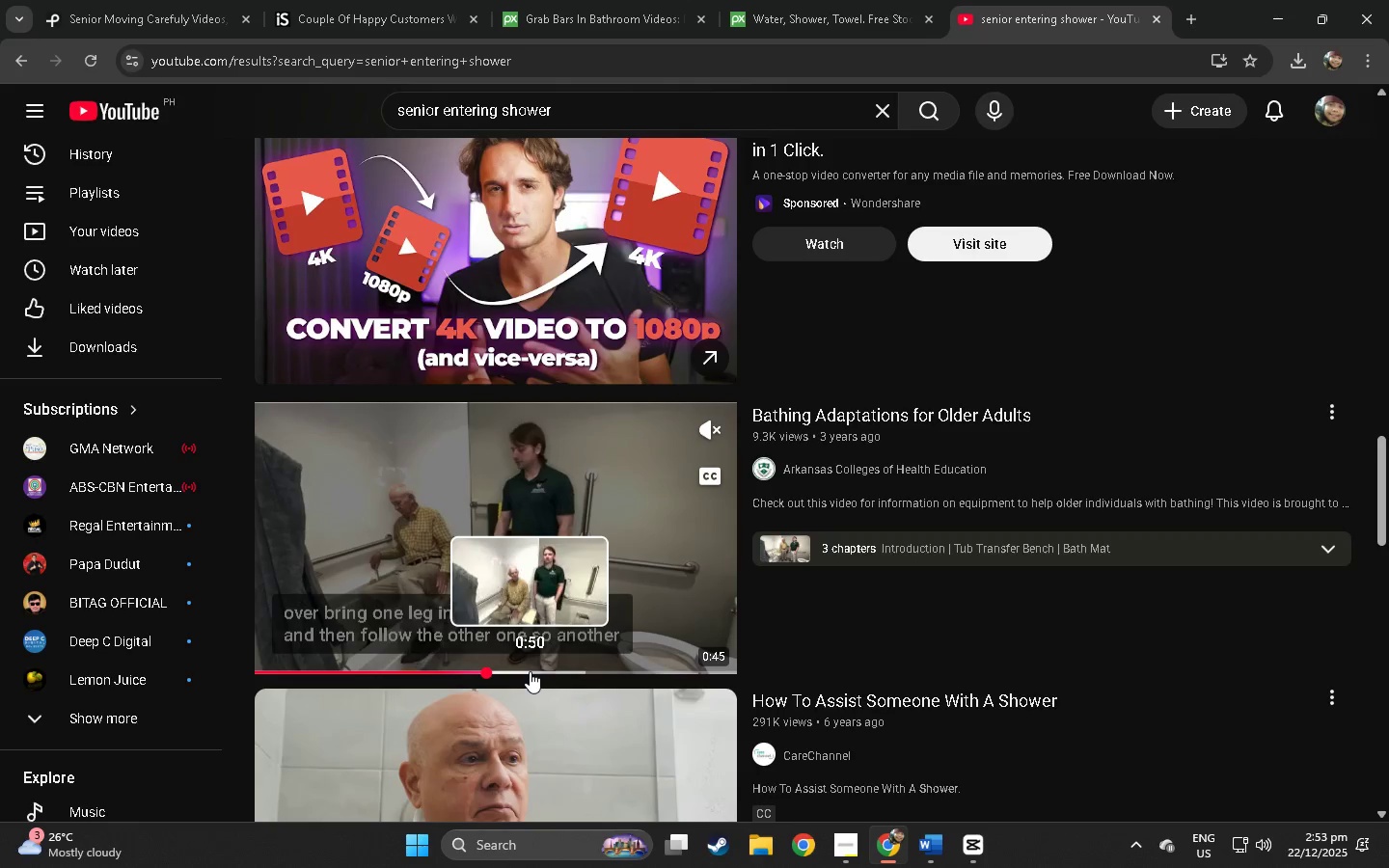 
left_click([530, 671])
 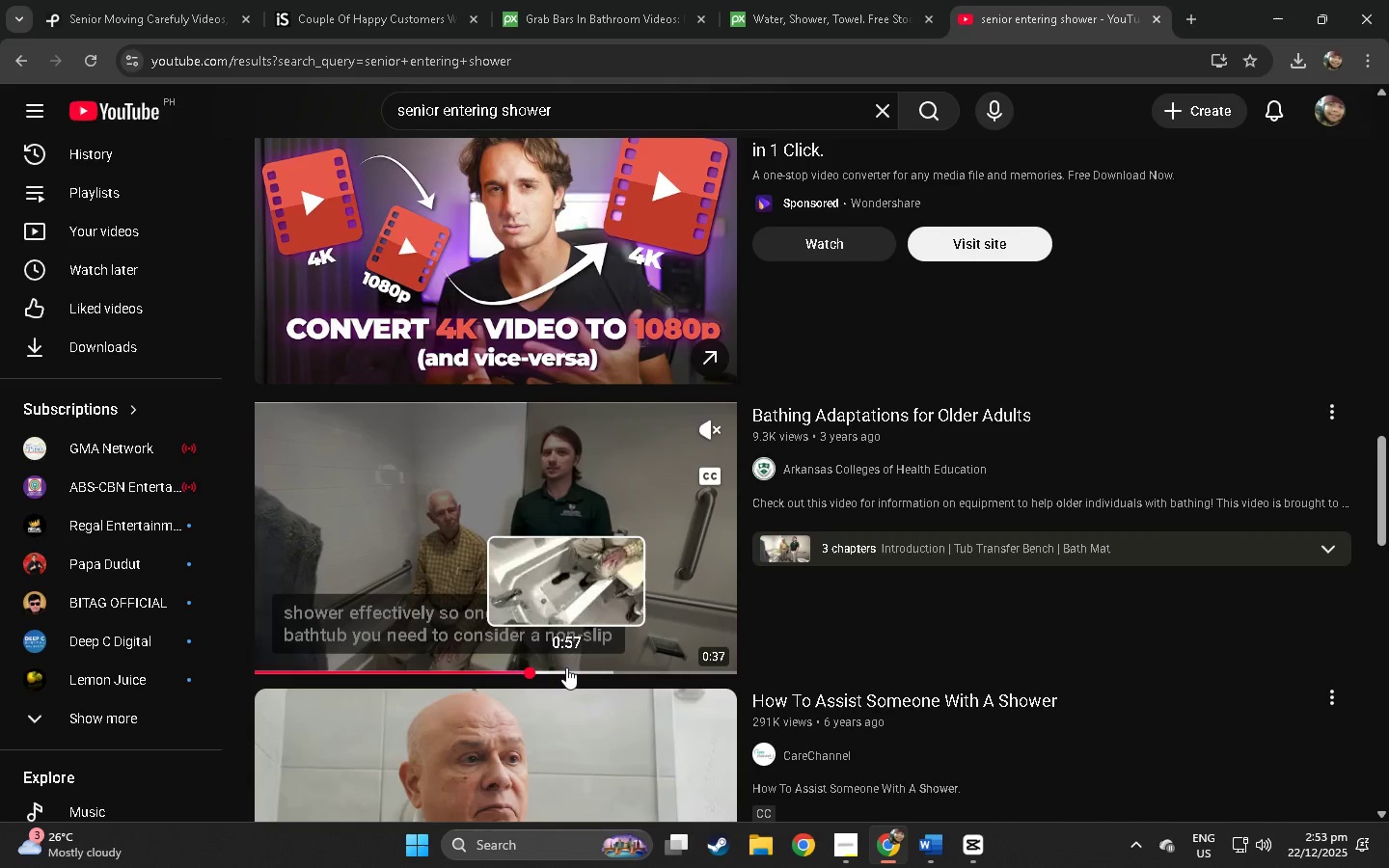 
left_click([566, 667])
 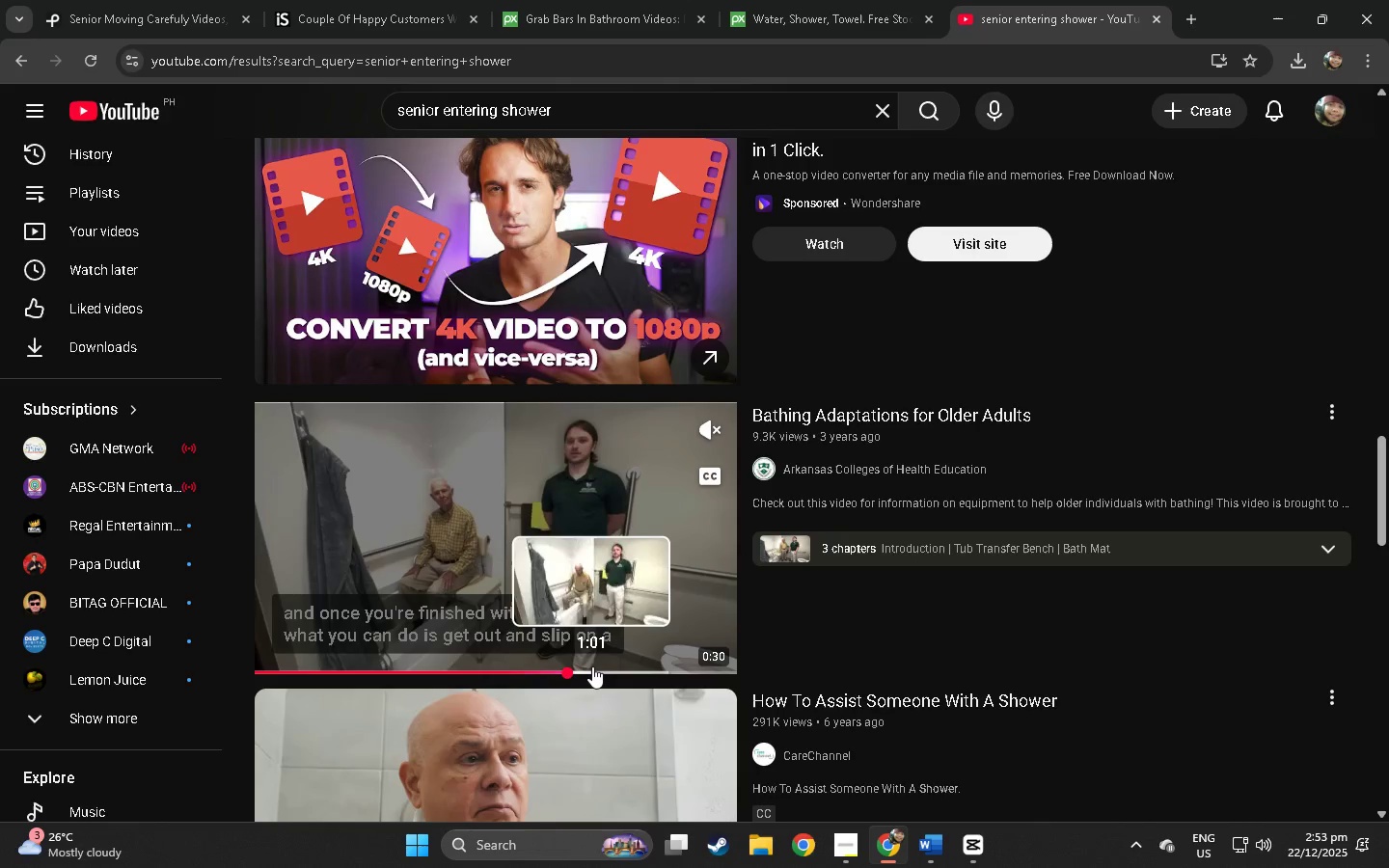 
left_click([593, 666])
 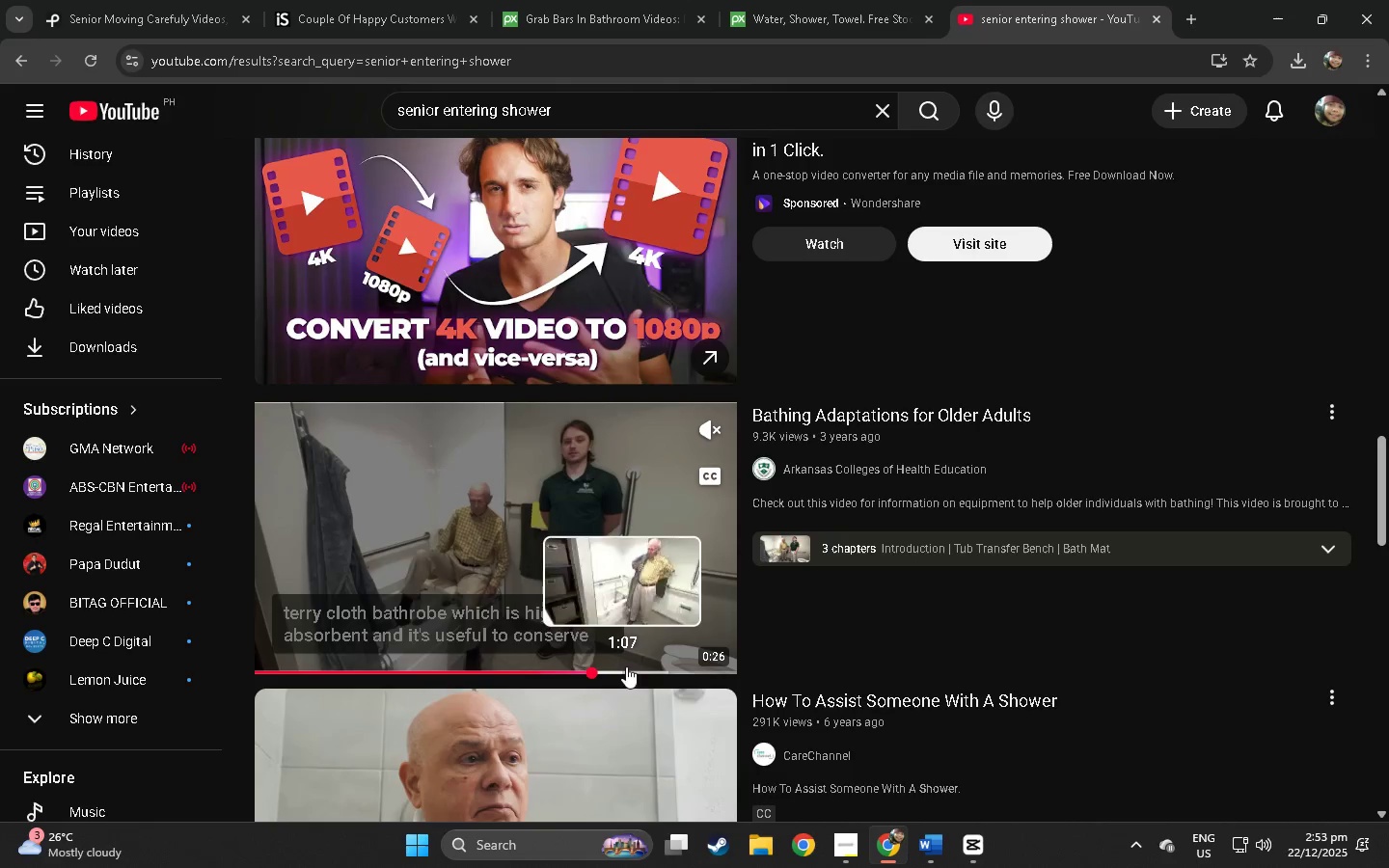 
left_click([637, 668])
 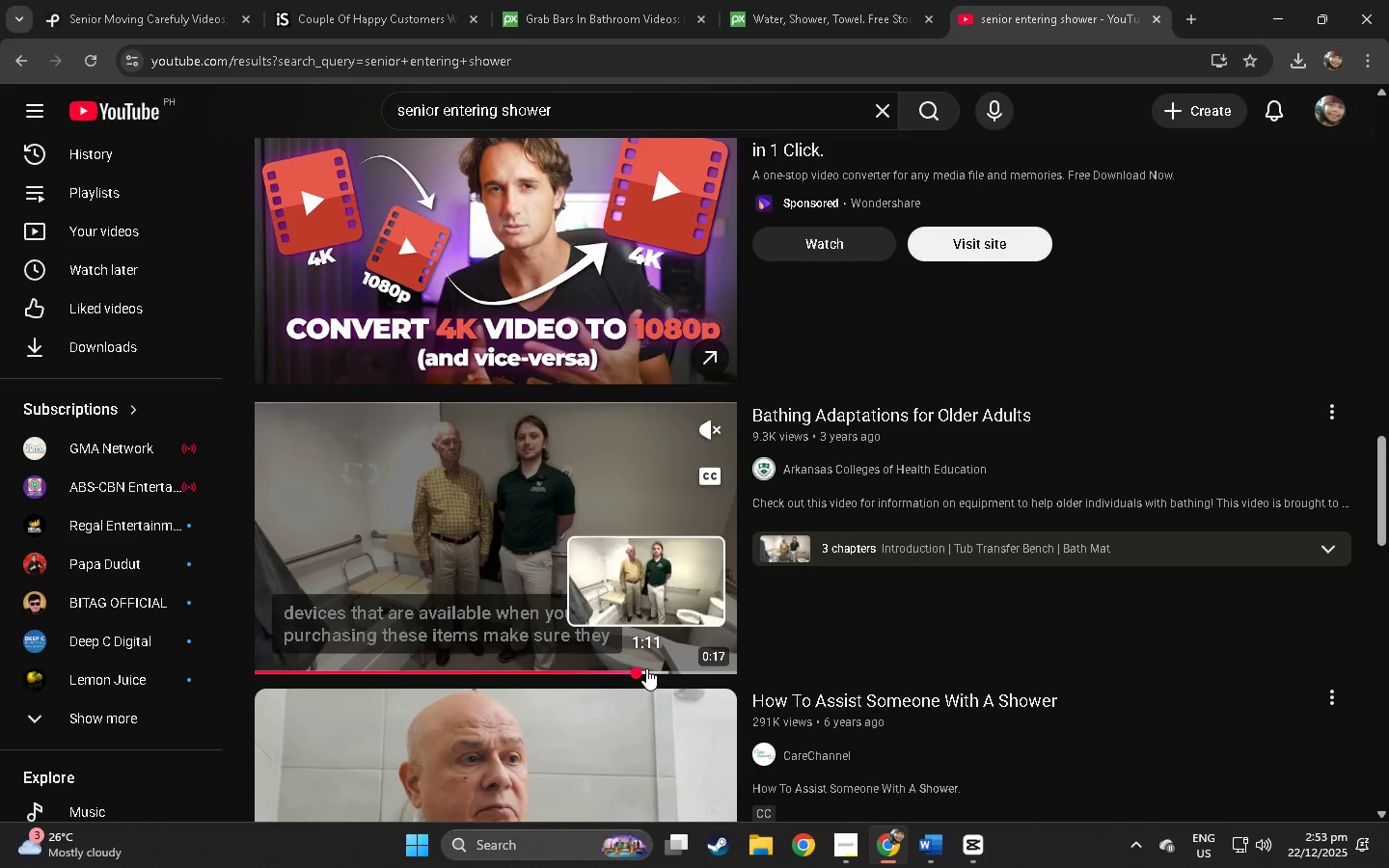 
scroll: coordinate [643, 637], scroll_direction: down, amount: 12.0
 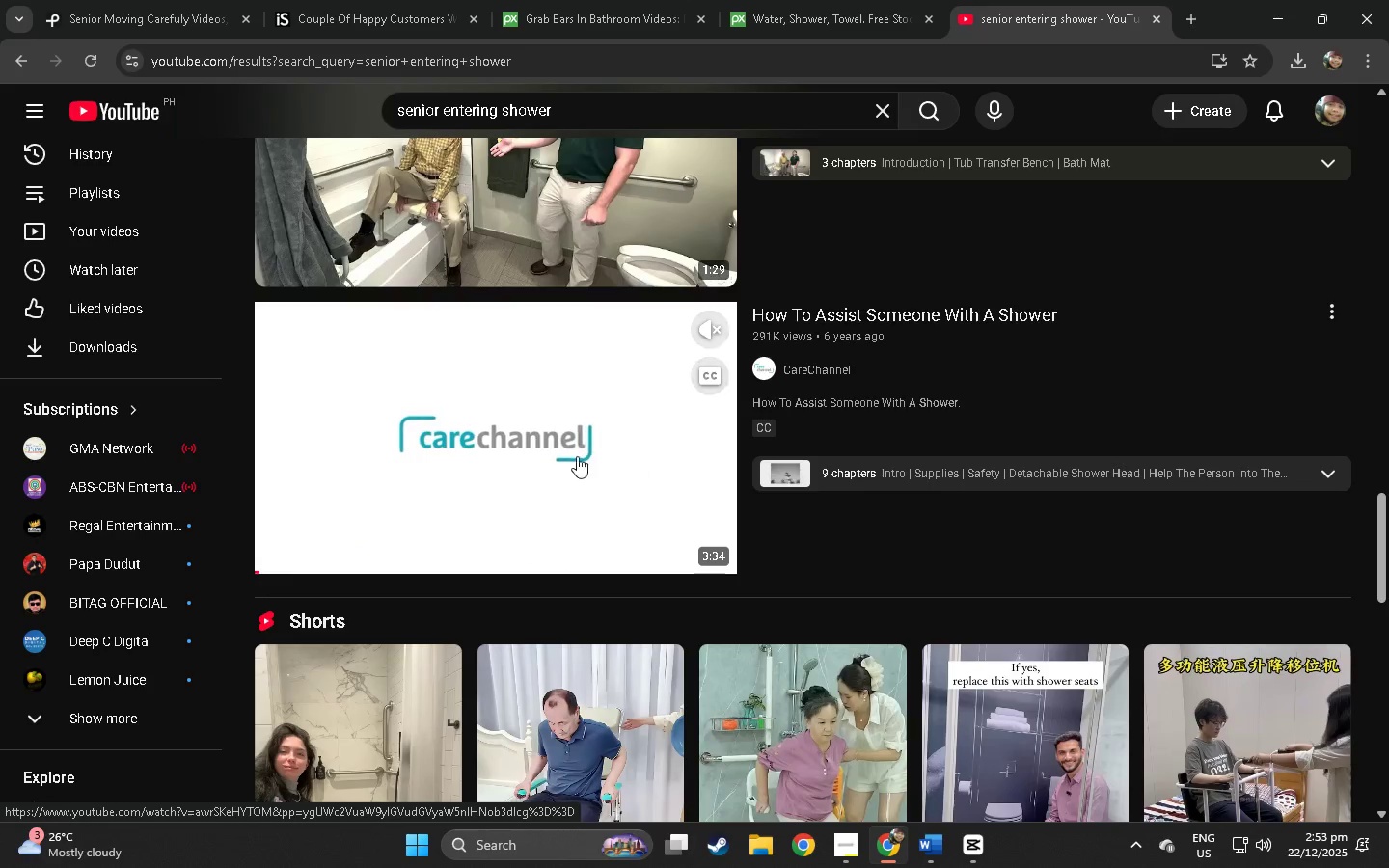 
left_click([337, 574])
 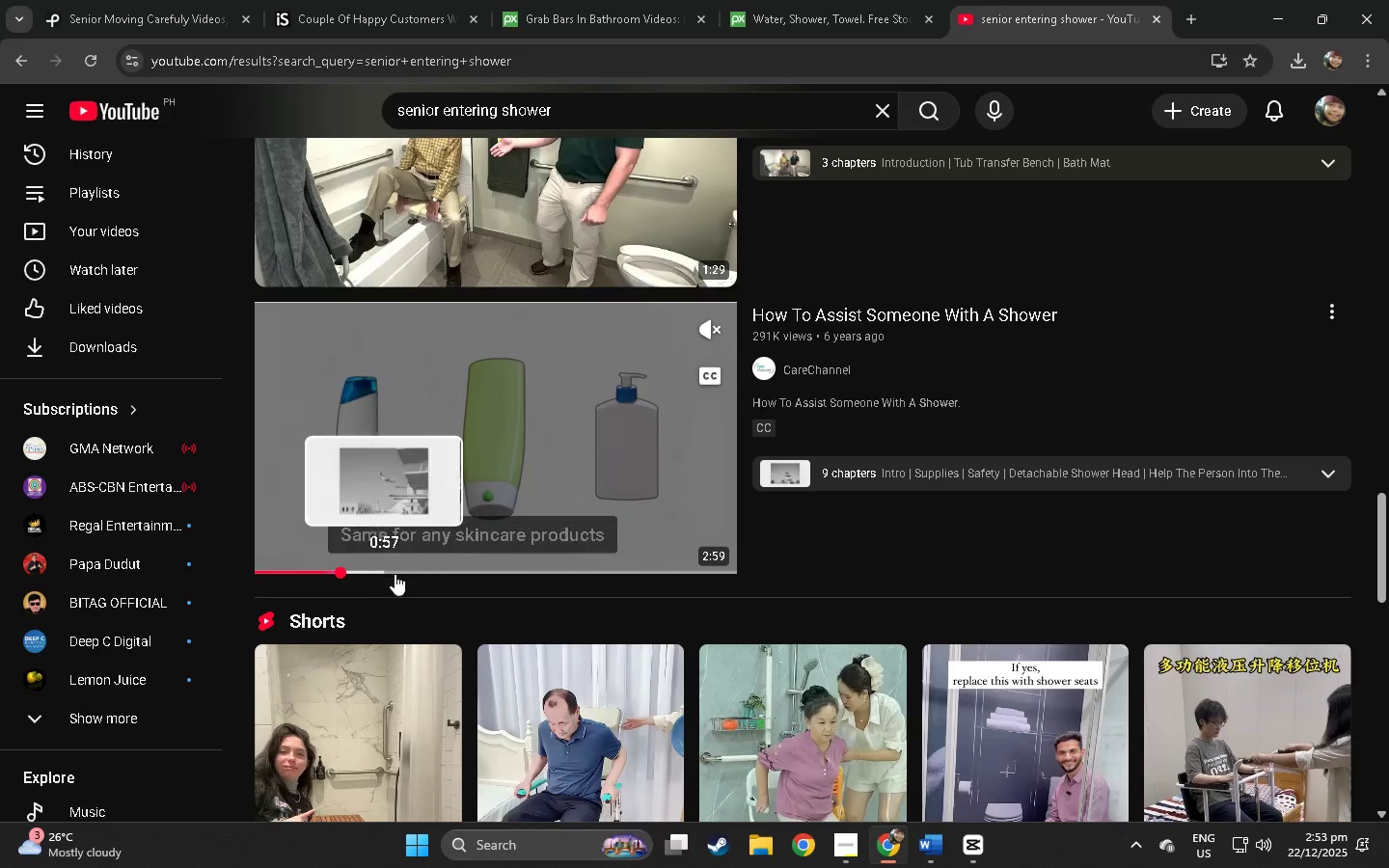 
left_click([398, 574])
 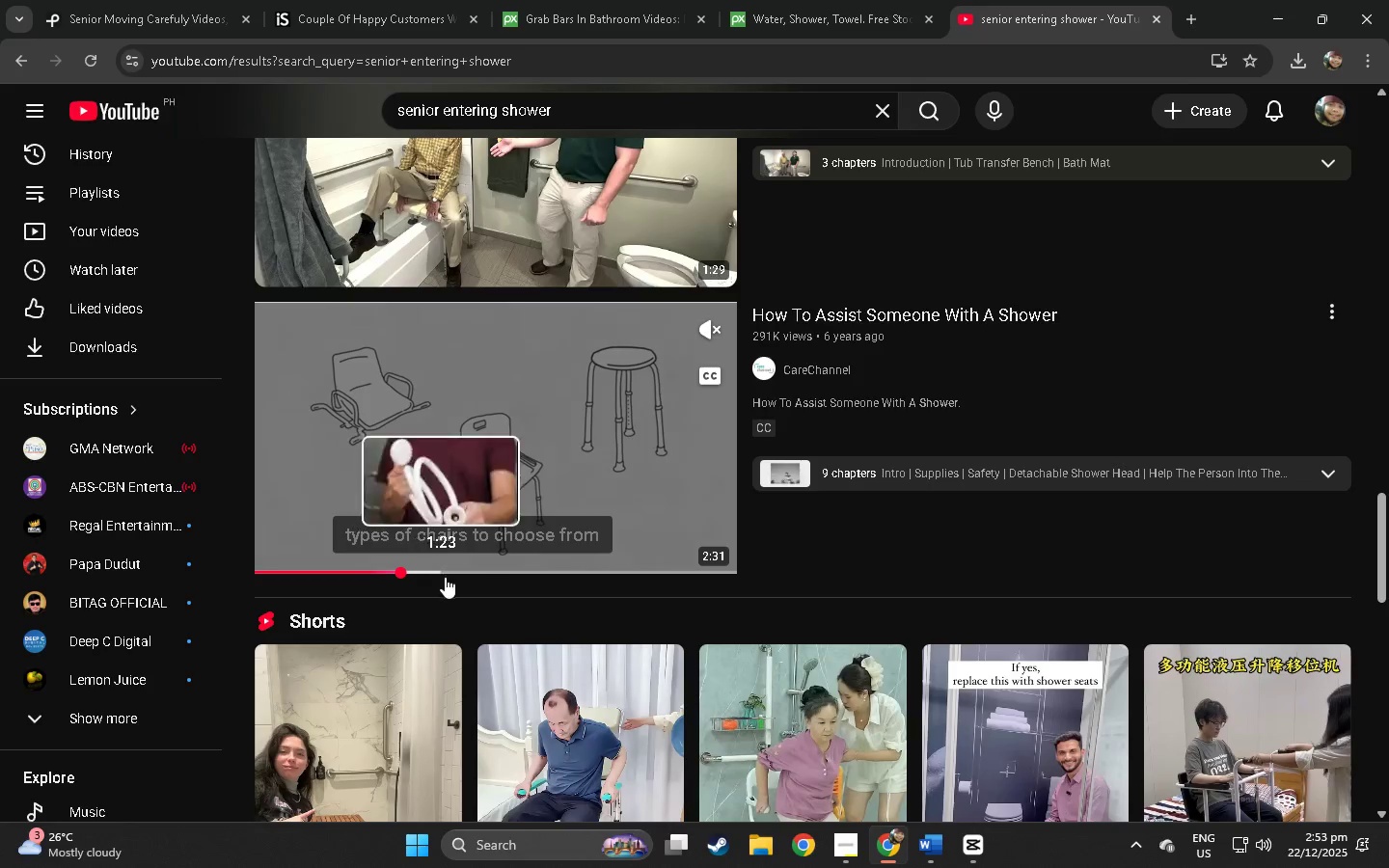 
left_click([476, 577])
 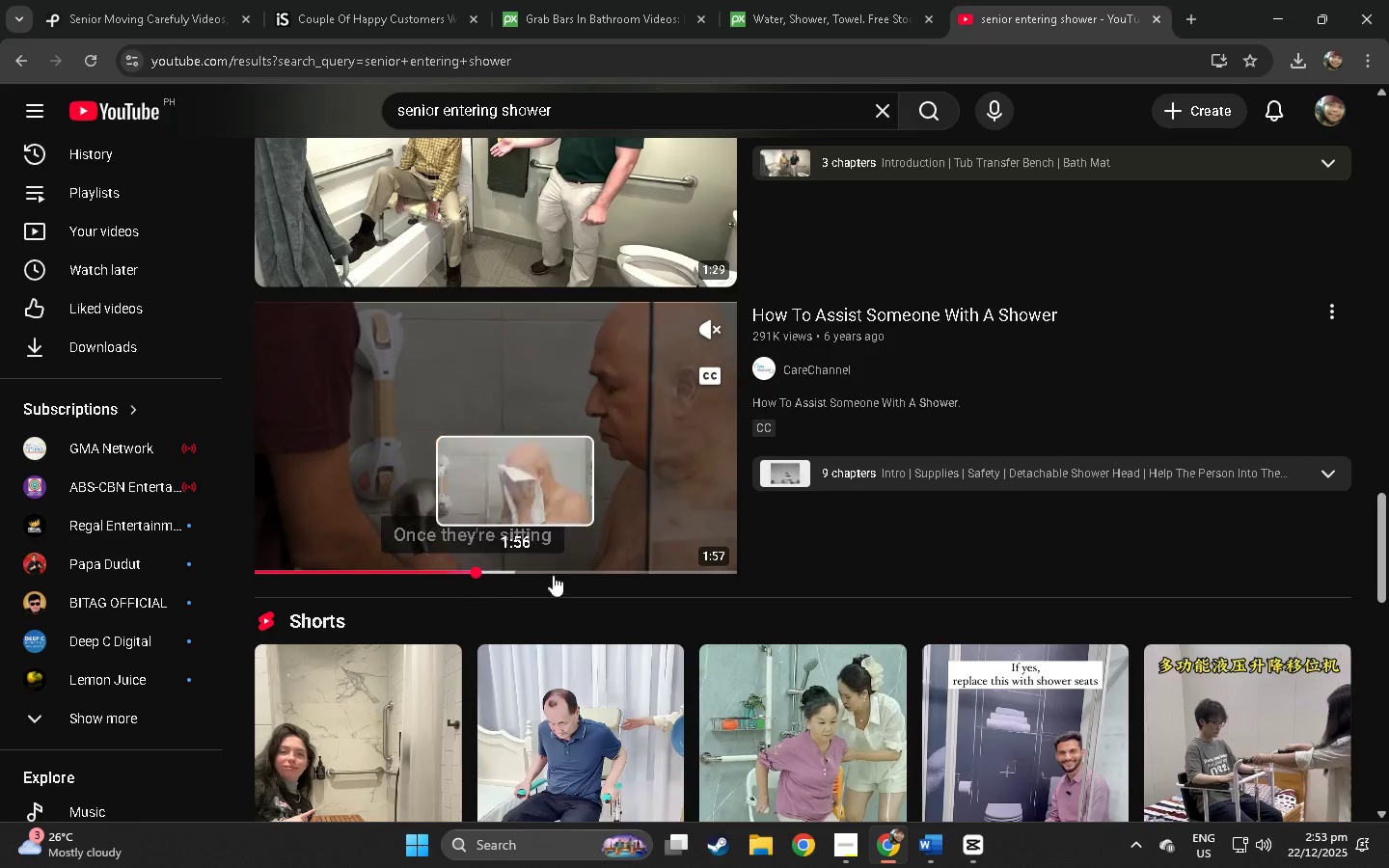 
scroll: coordinate [593, 564], scroll_direction: down, amount: 6.0
 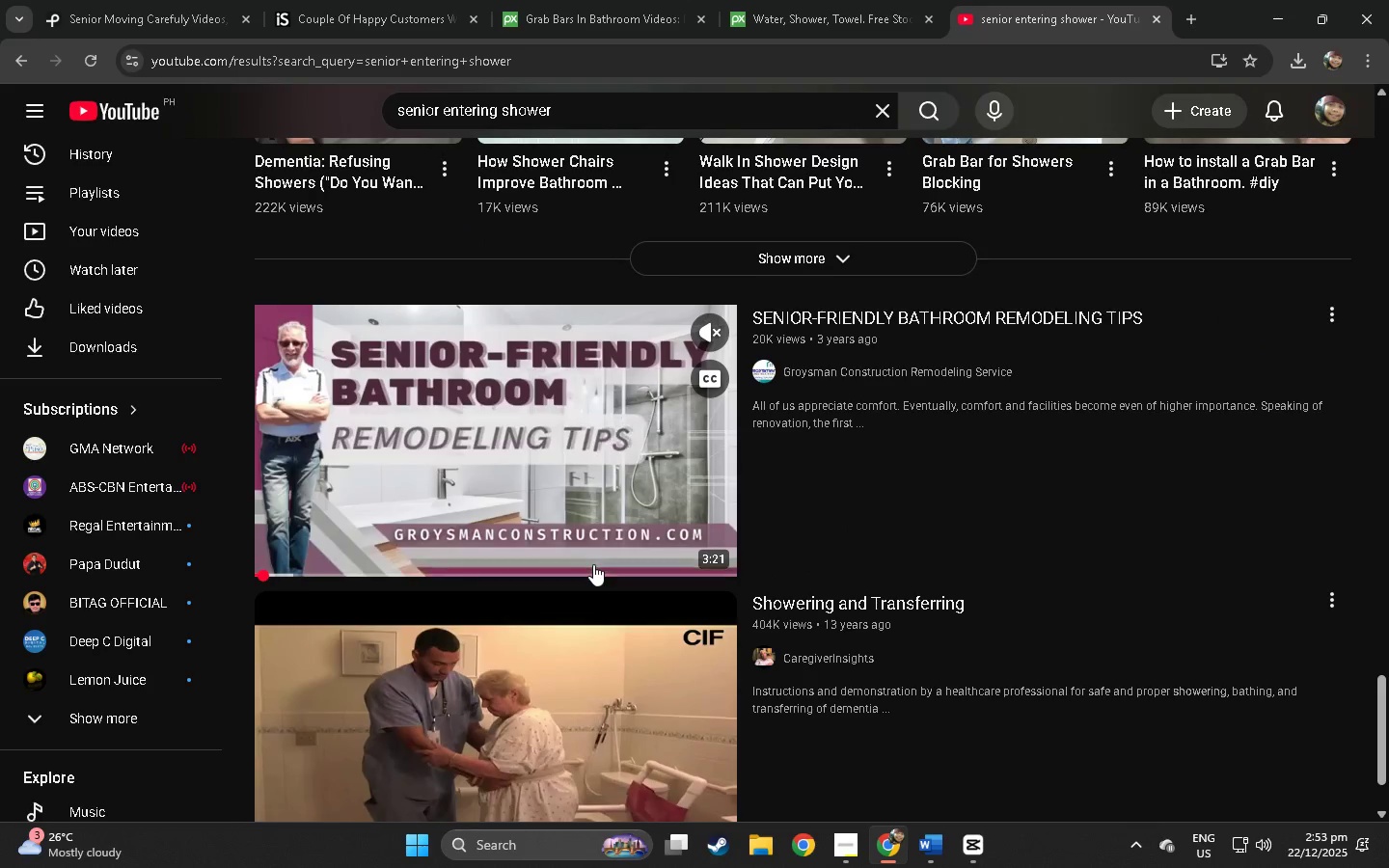 
left_click([298, 579])
 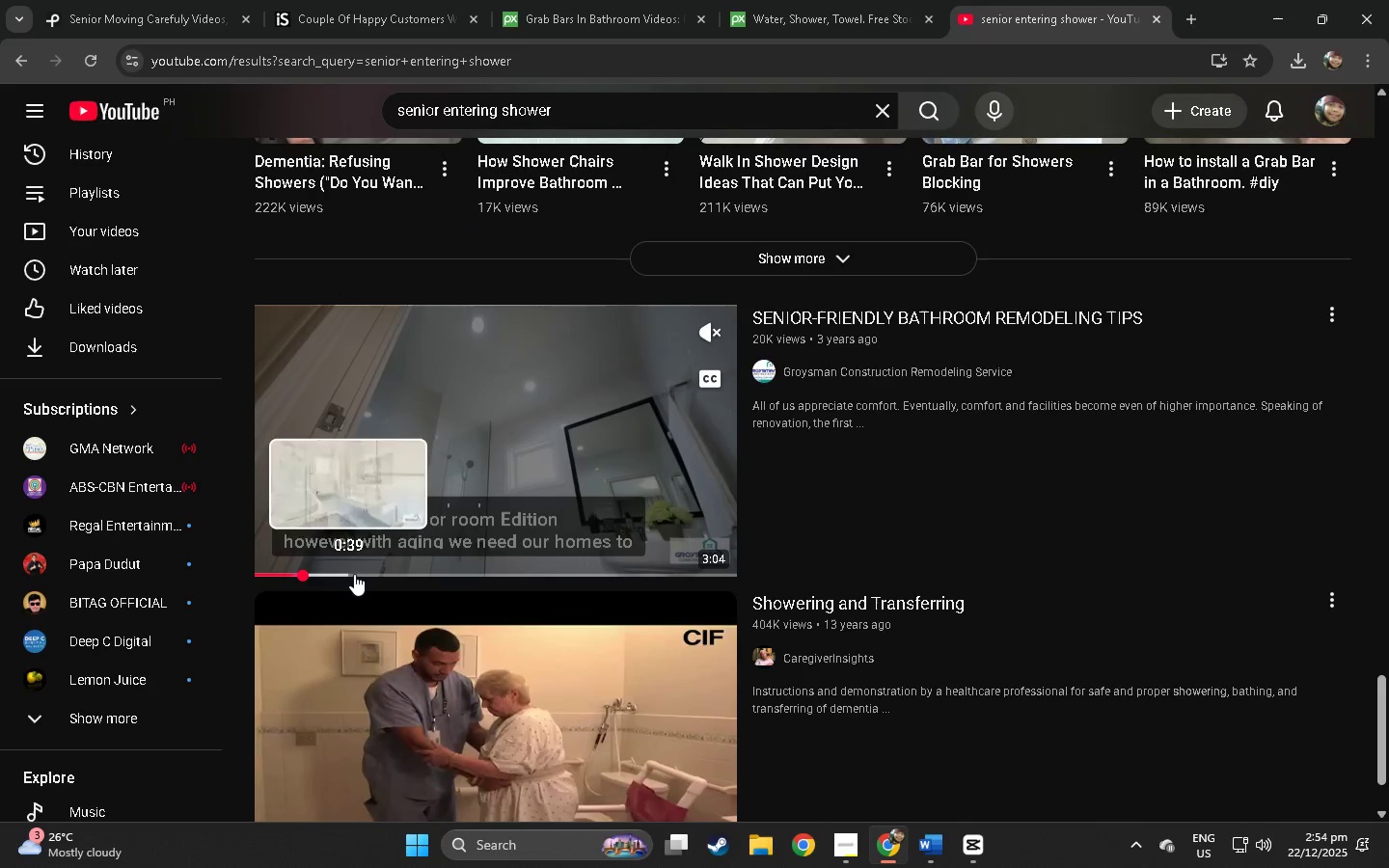 
left_click([361, 574])
 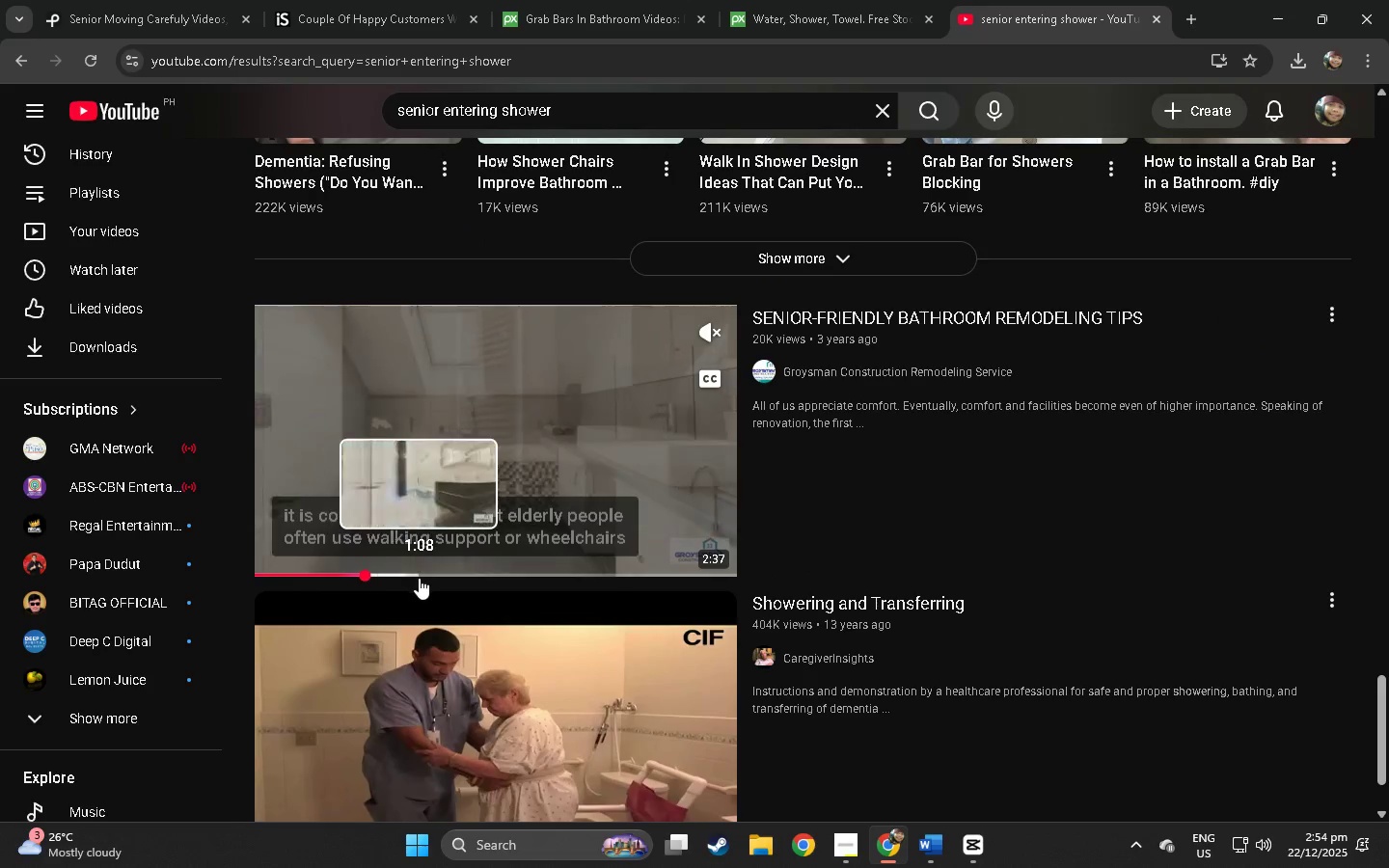 
left_click([419, 578])
 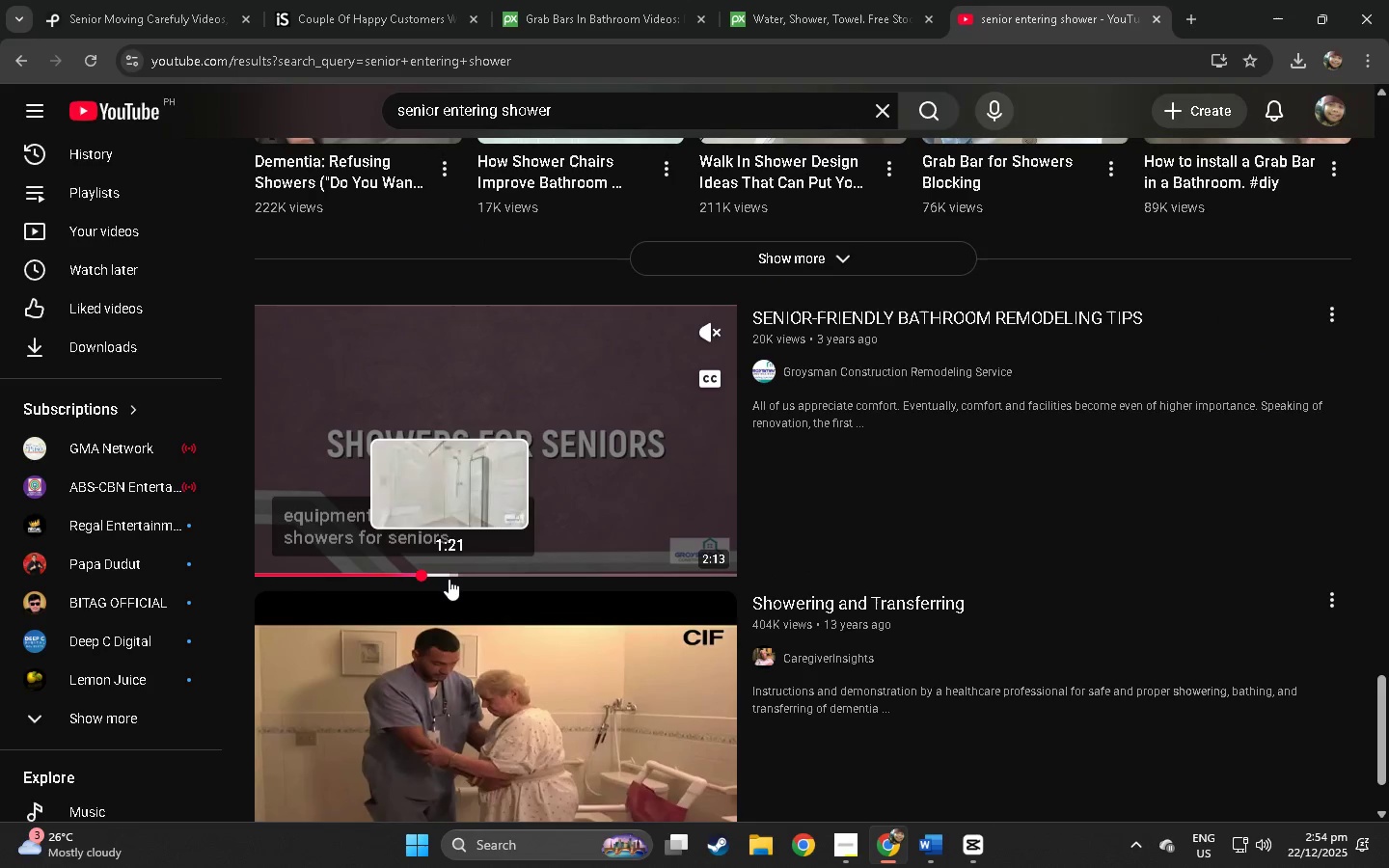 
left_click([442, 579])
 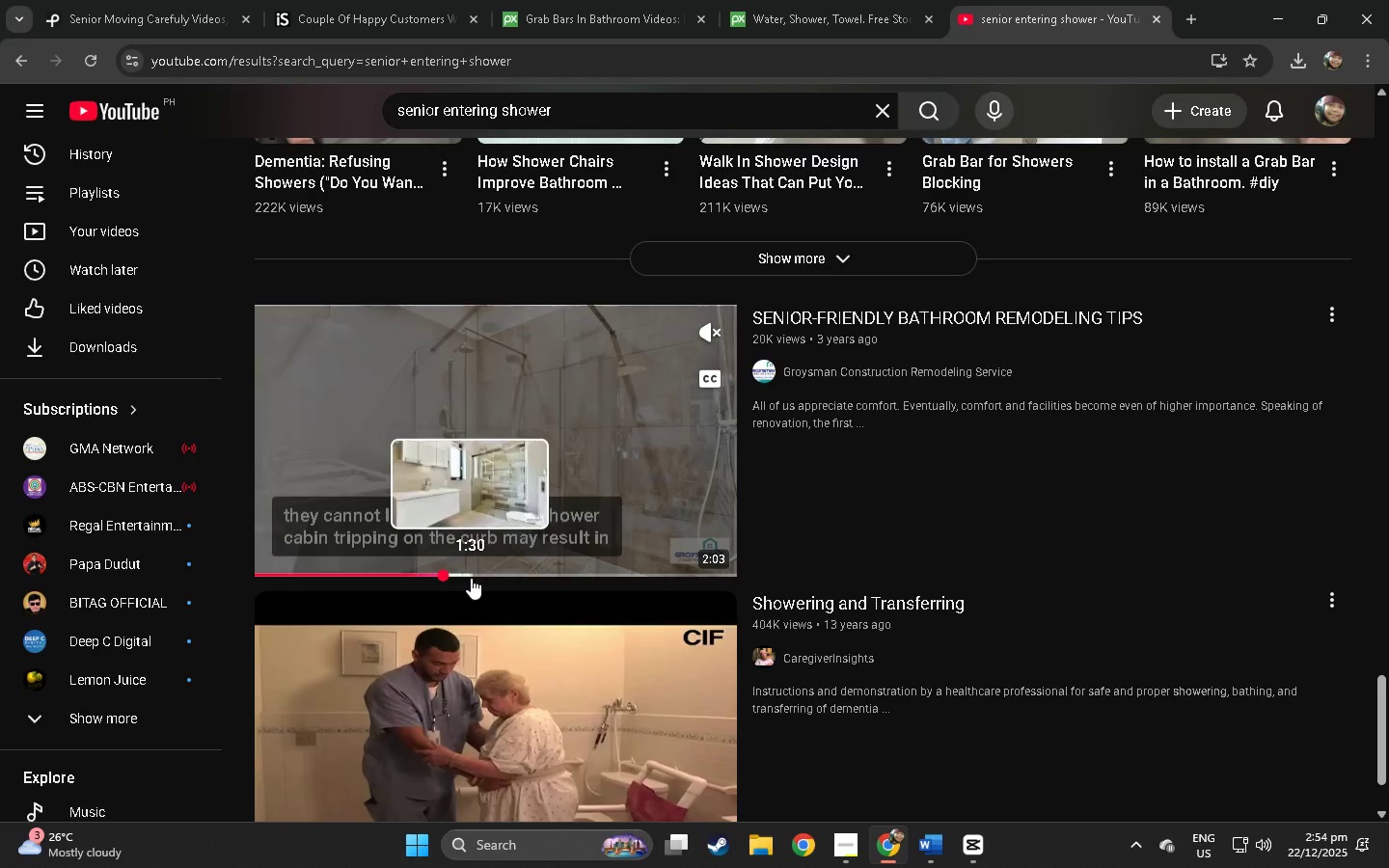 
left_click([472, 578])
 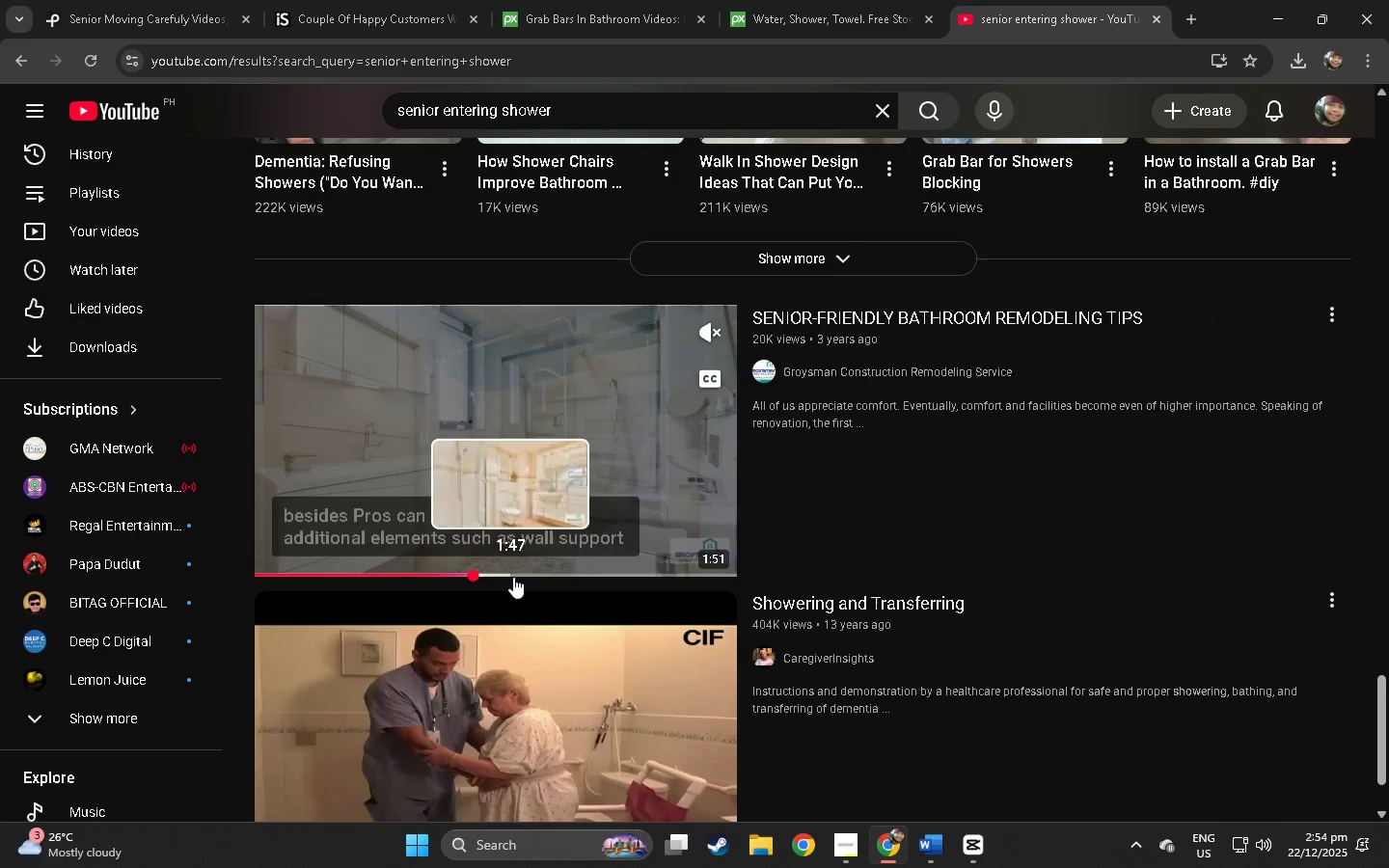 
left_click([514, 577])
 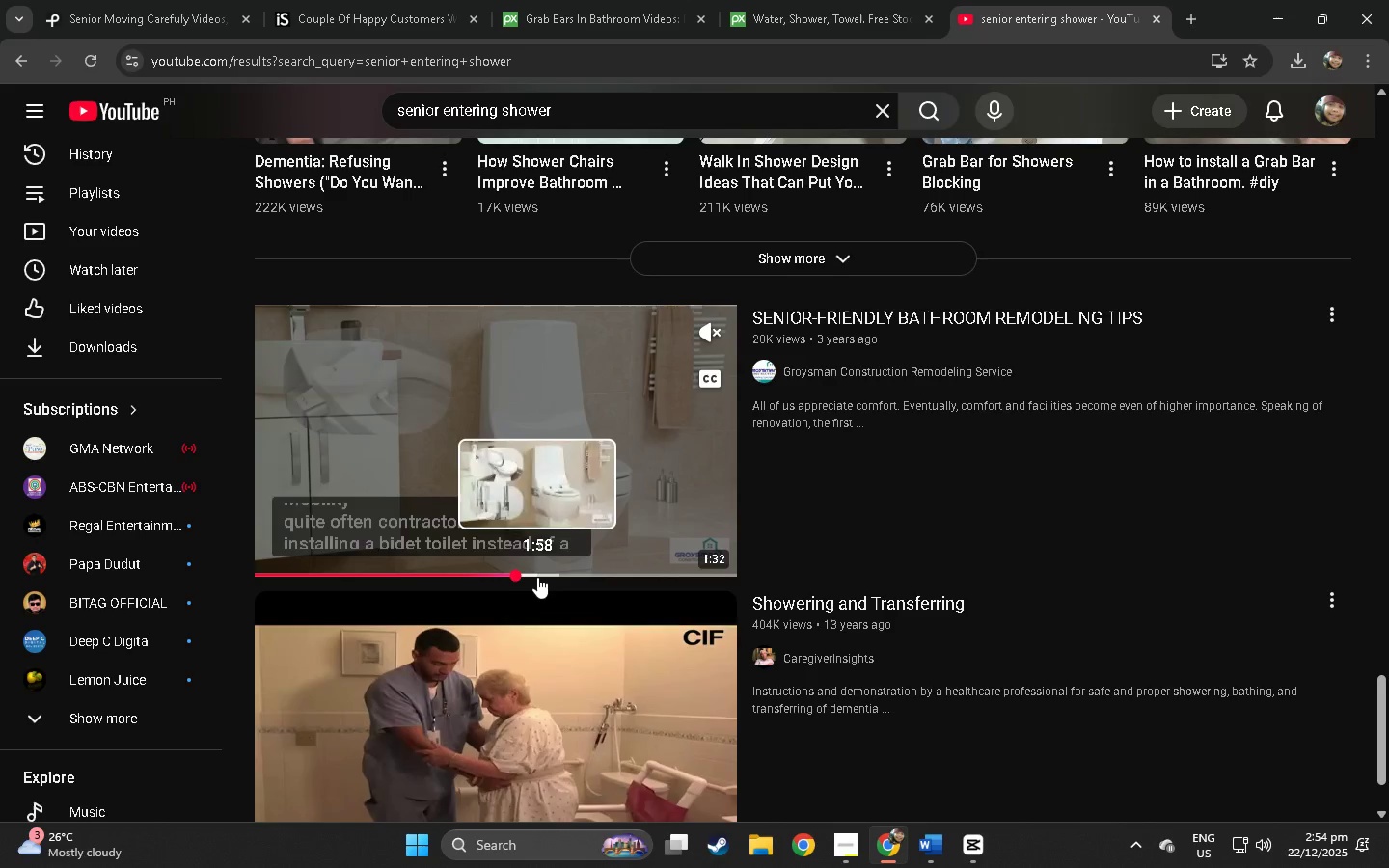 
left_click([541, 577])
 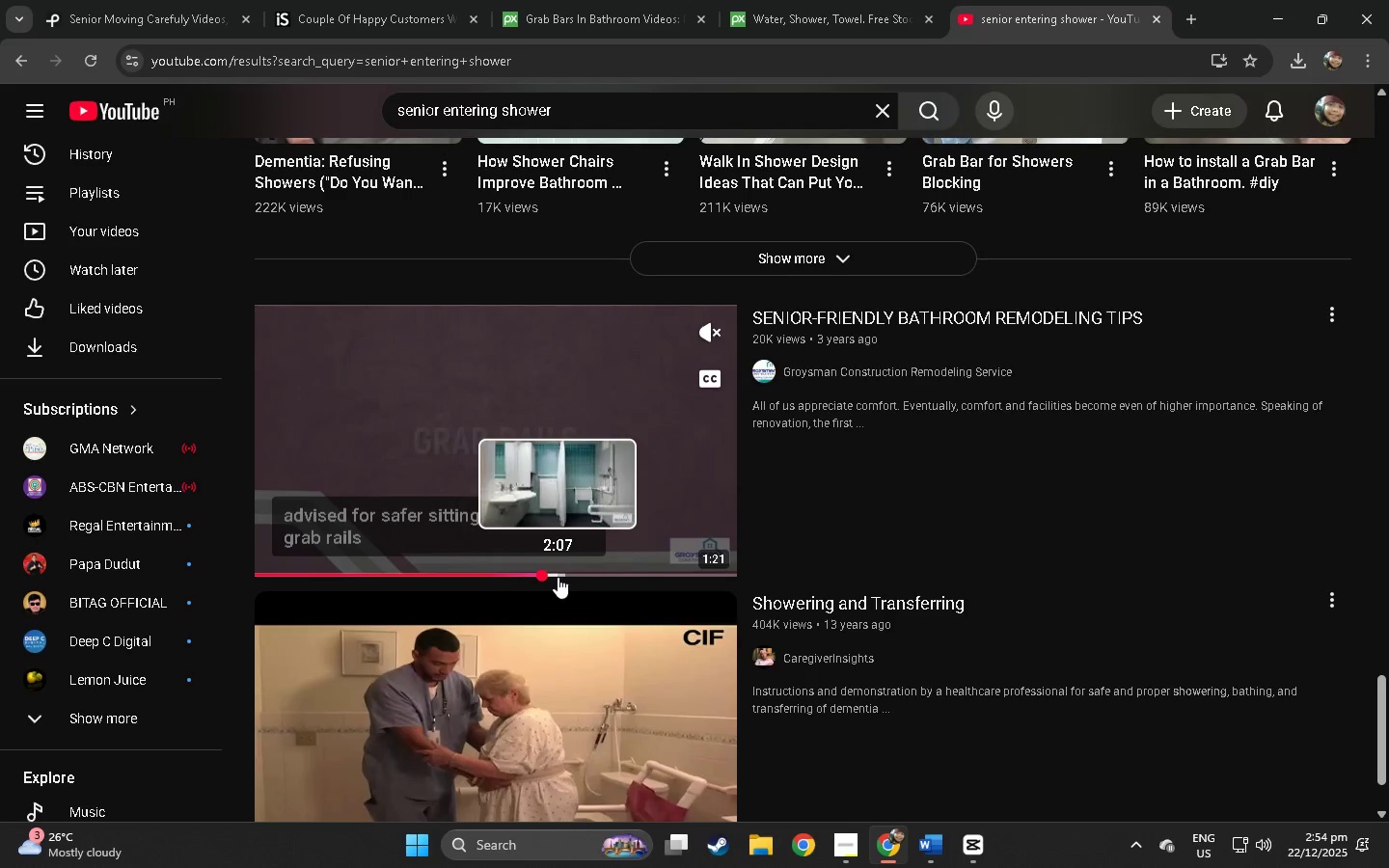 
left_click([558, 577])
 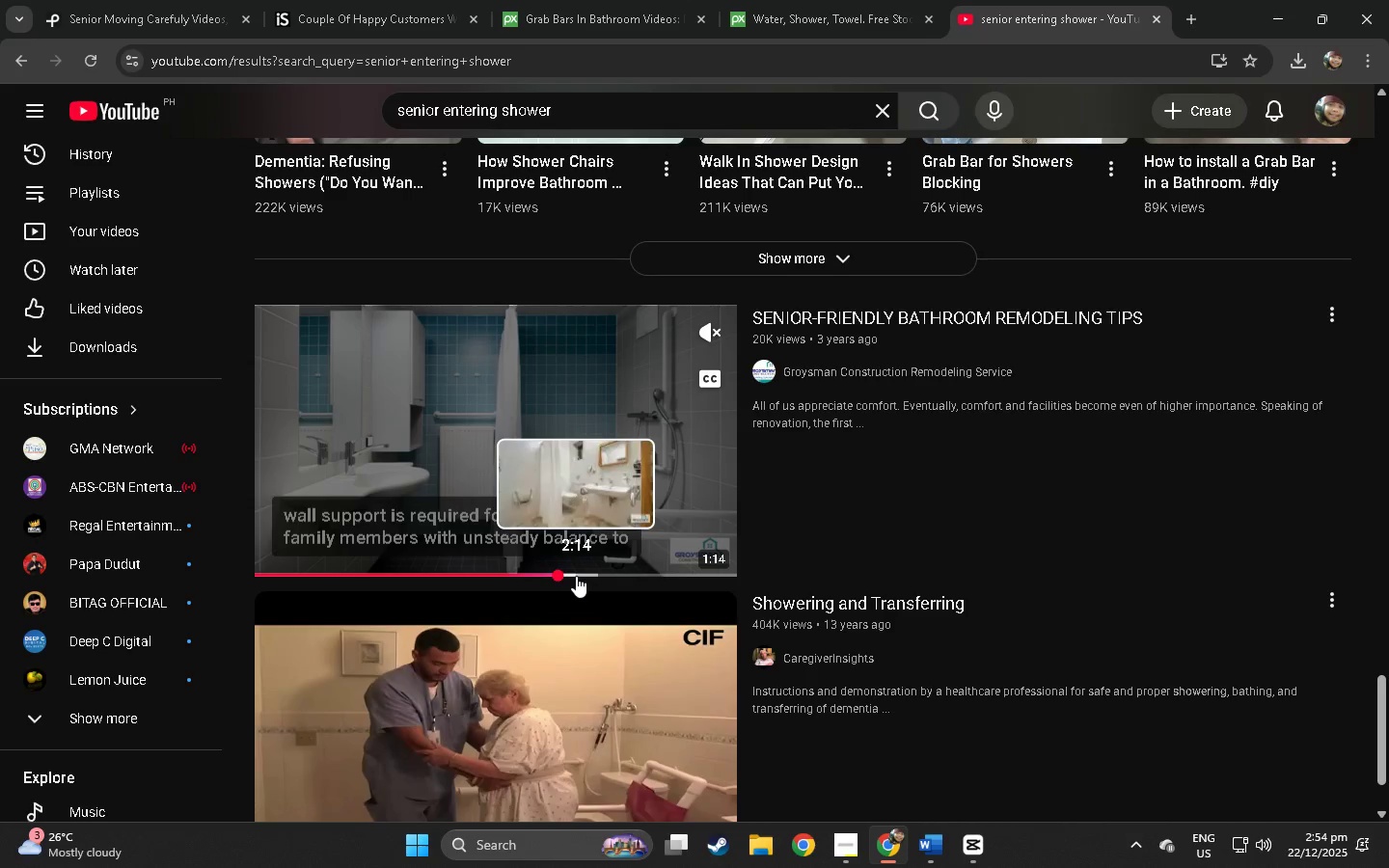 
scroll: coordinate [528, 488], scroll_direction: down, amount: 128.0
 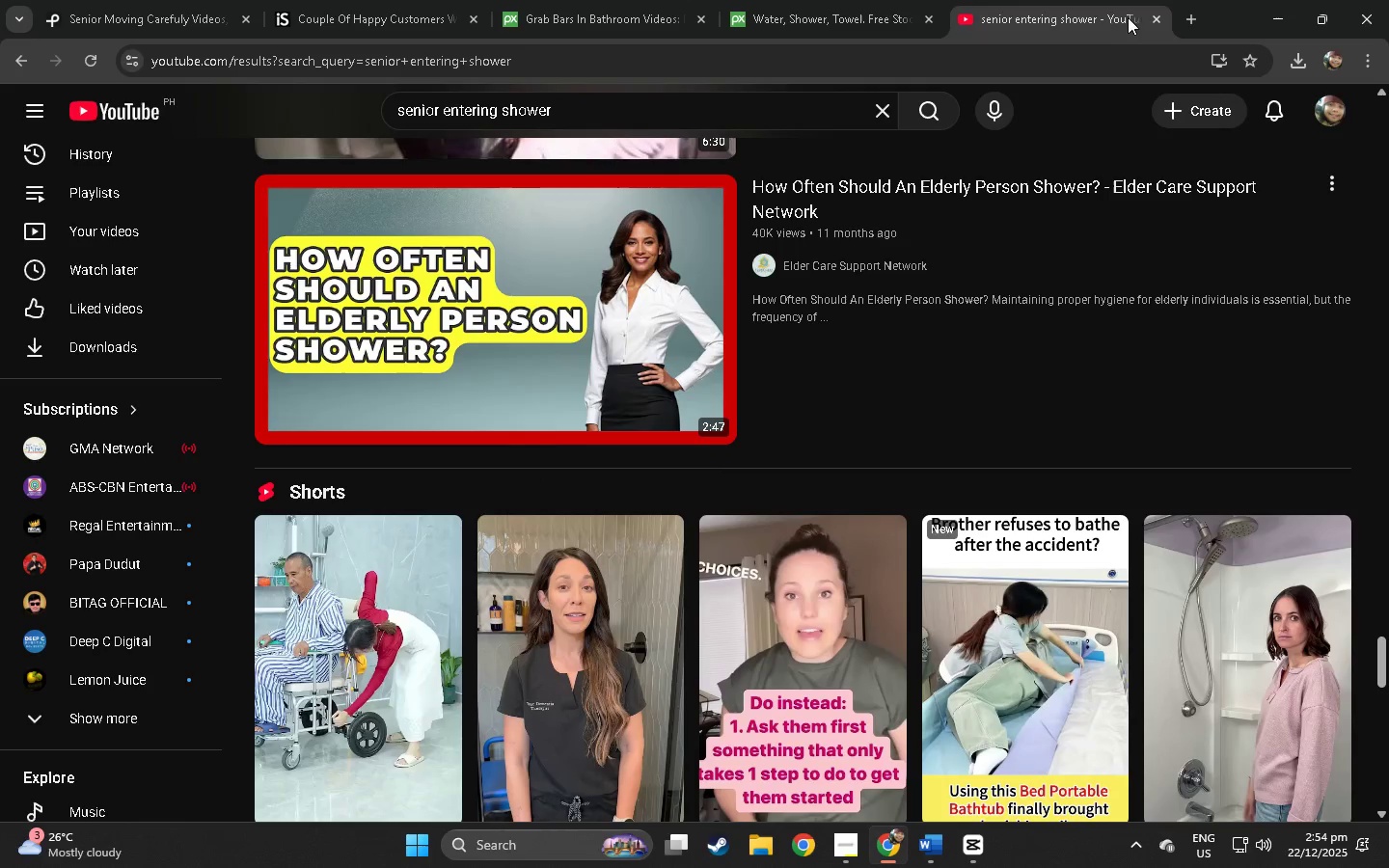 
left_click([1145, 17])
 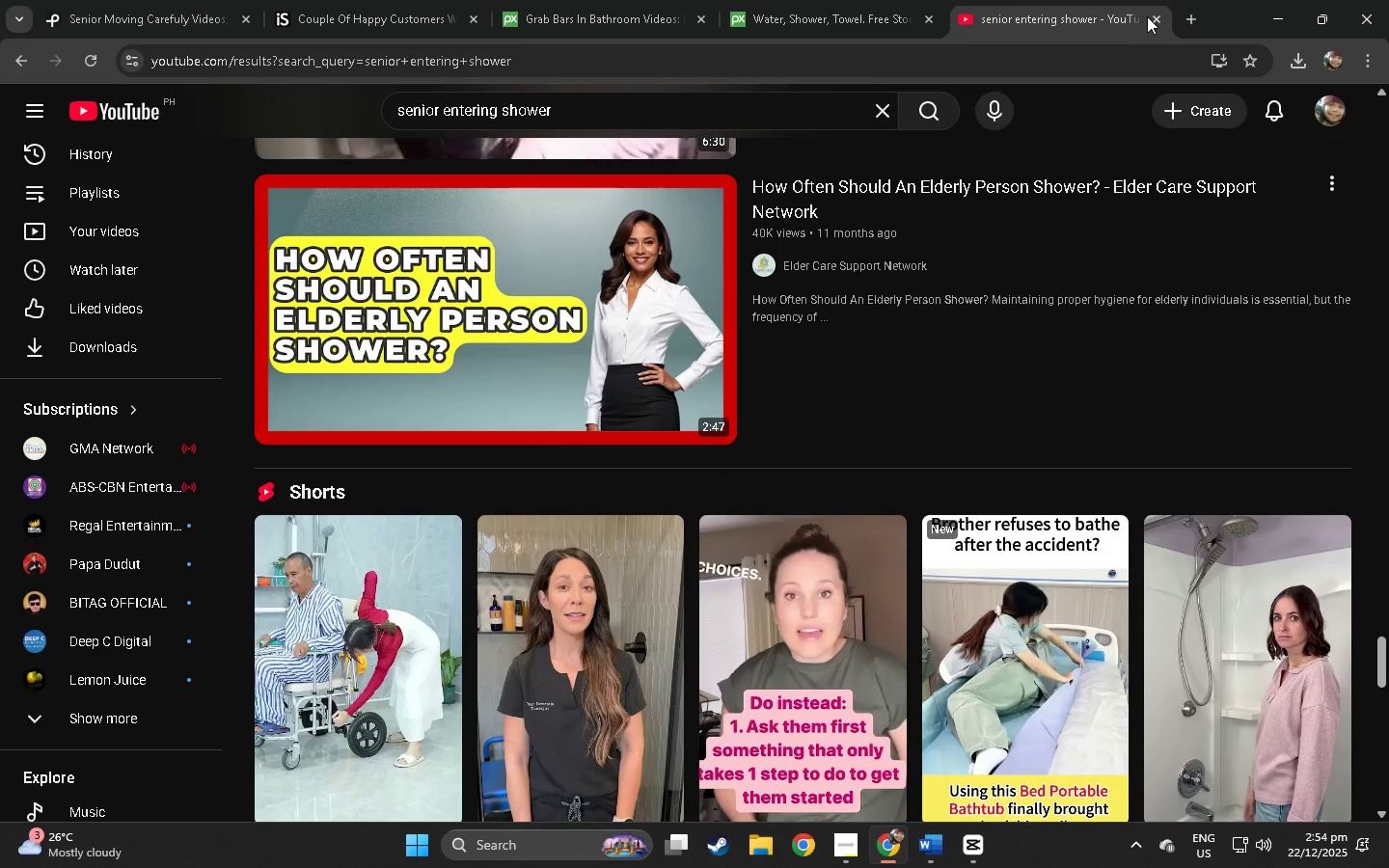 
left_click([1148, 15])
 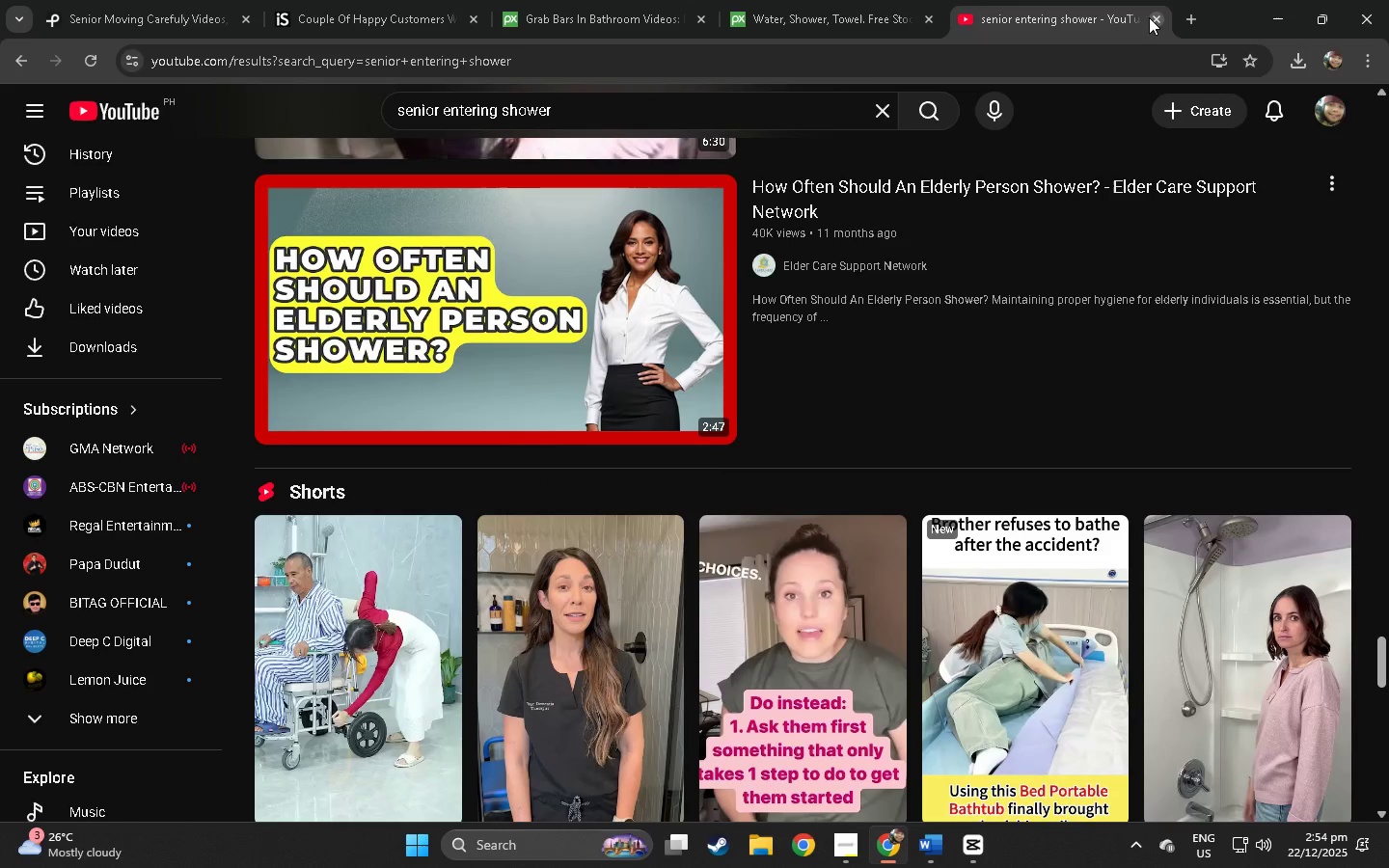 
double_click([1149, 17])
 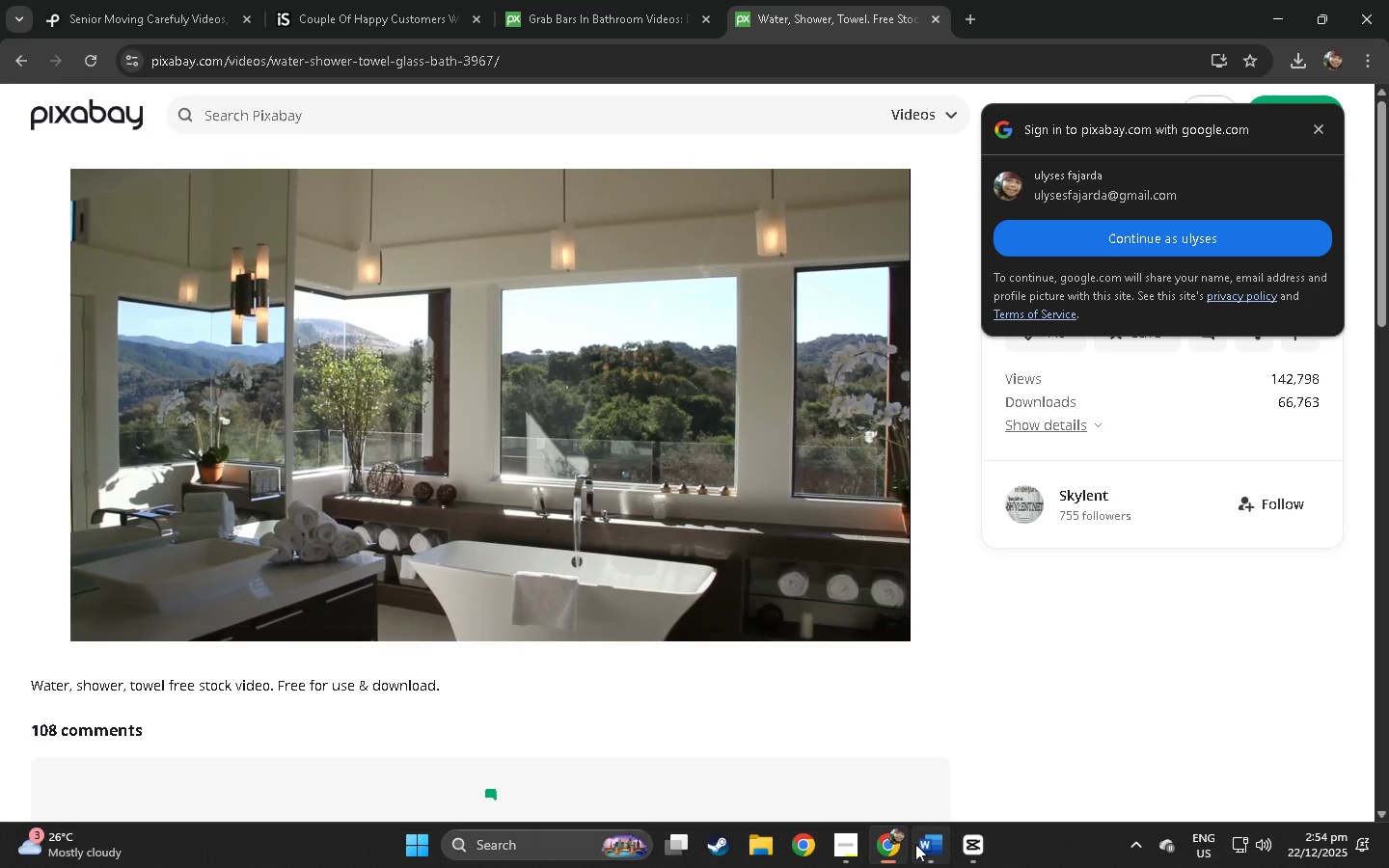 
left_click([846, 844])